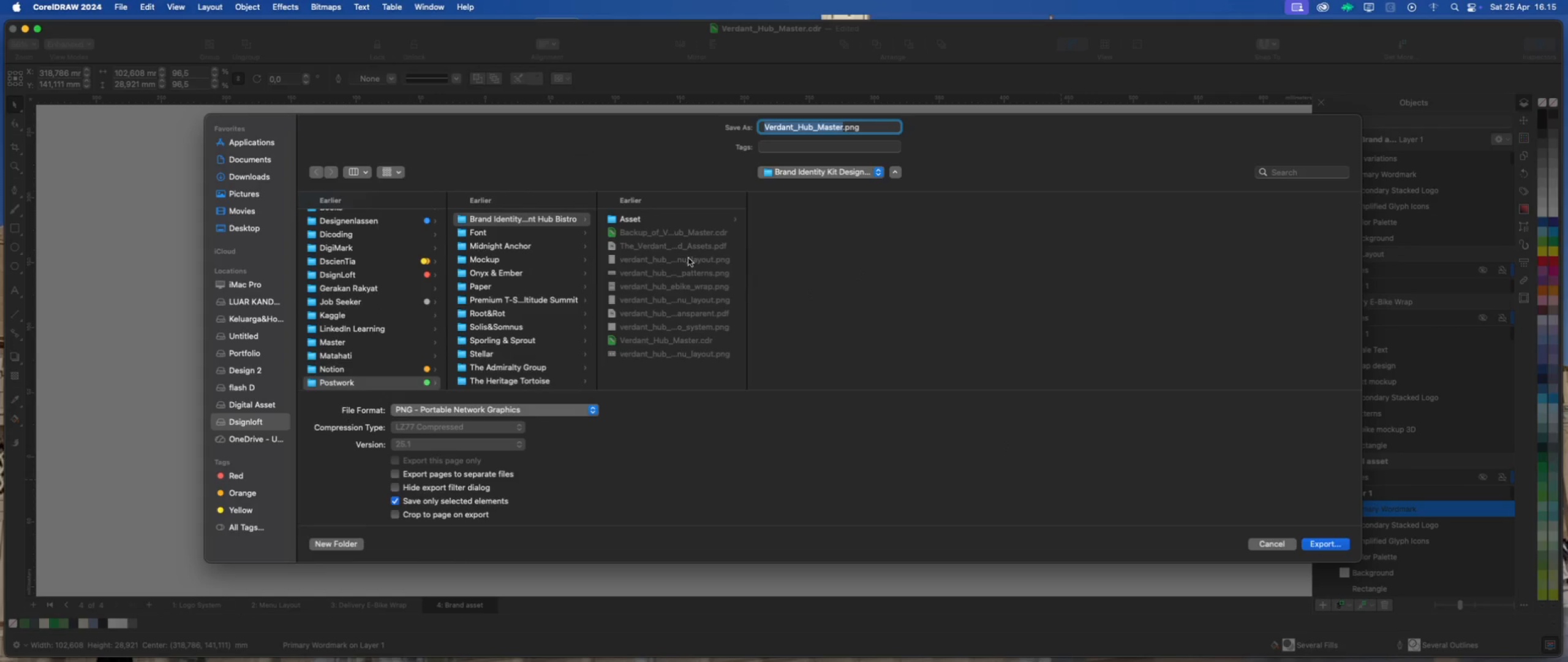 
wait(6.87)
 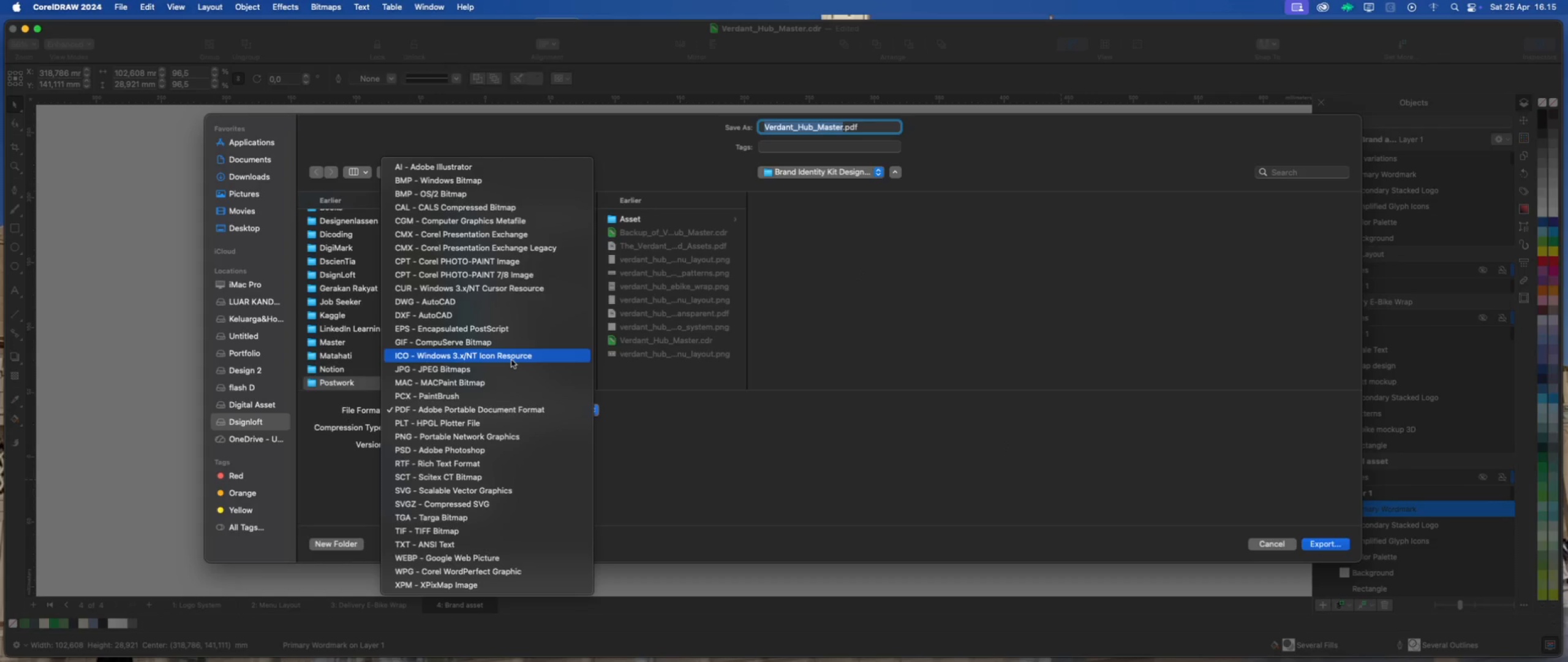 
left_click_drag(start_coordinate=[746, 270], to_coordinate=[860, 275])
 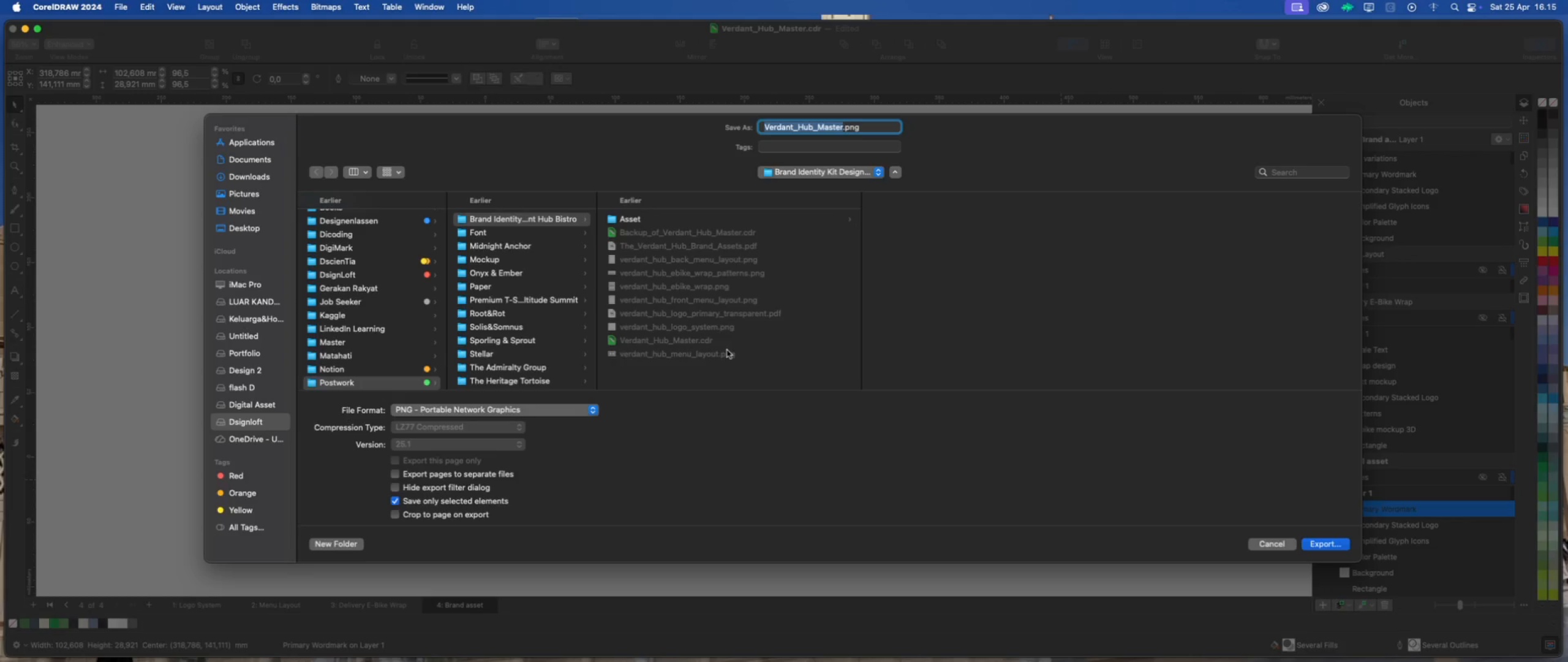 
left_click([741, 314])
 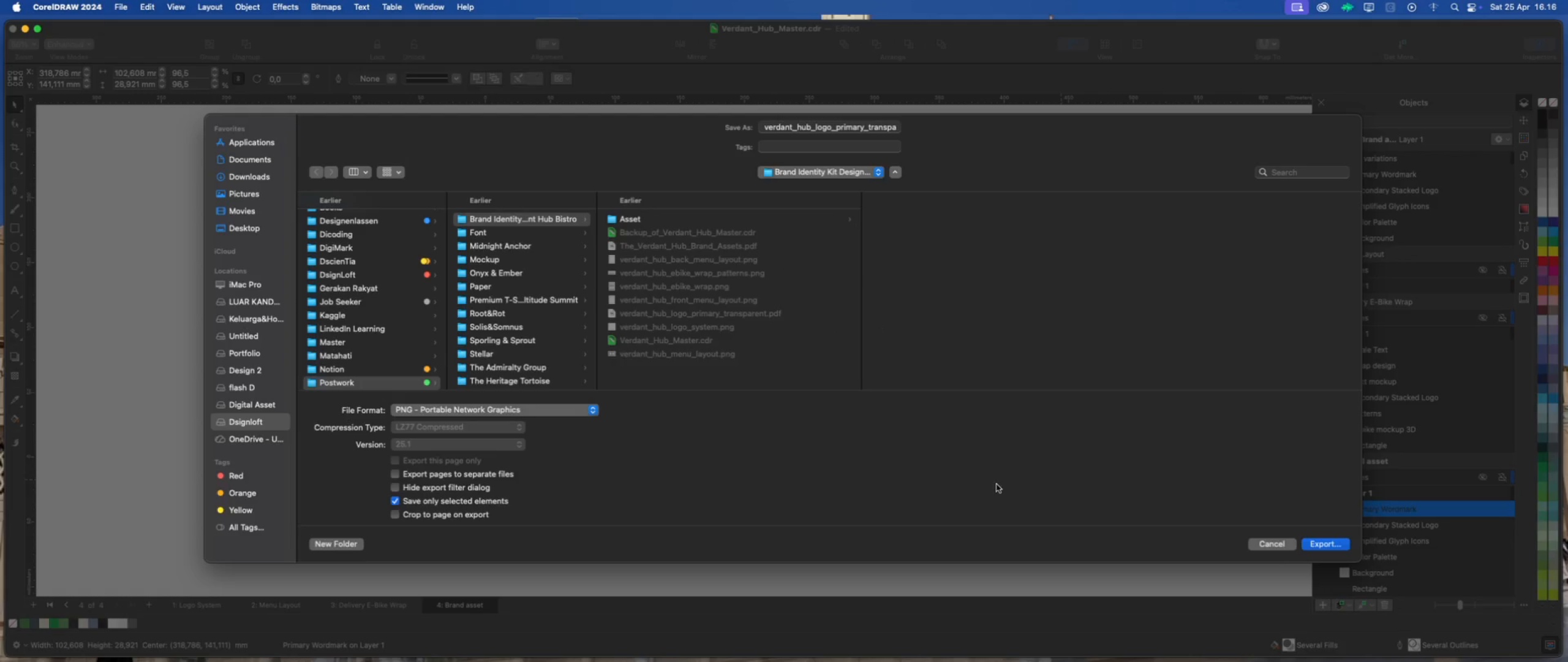 
left_click([1318, 541])
 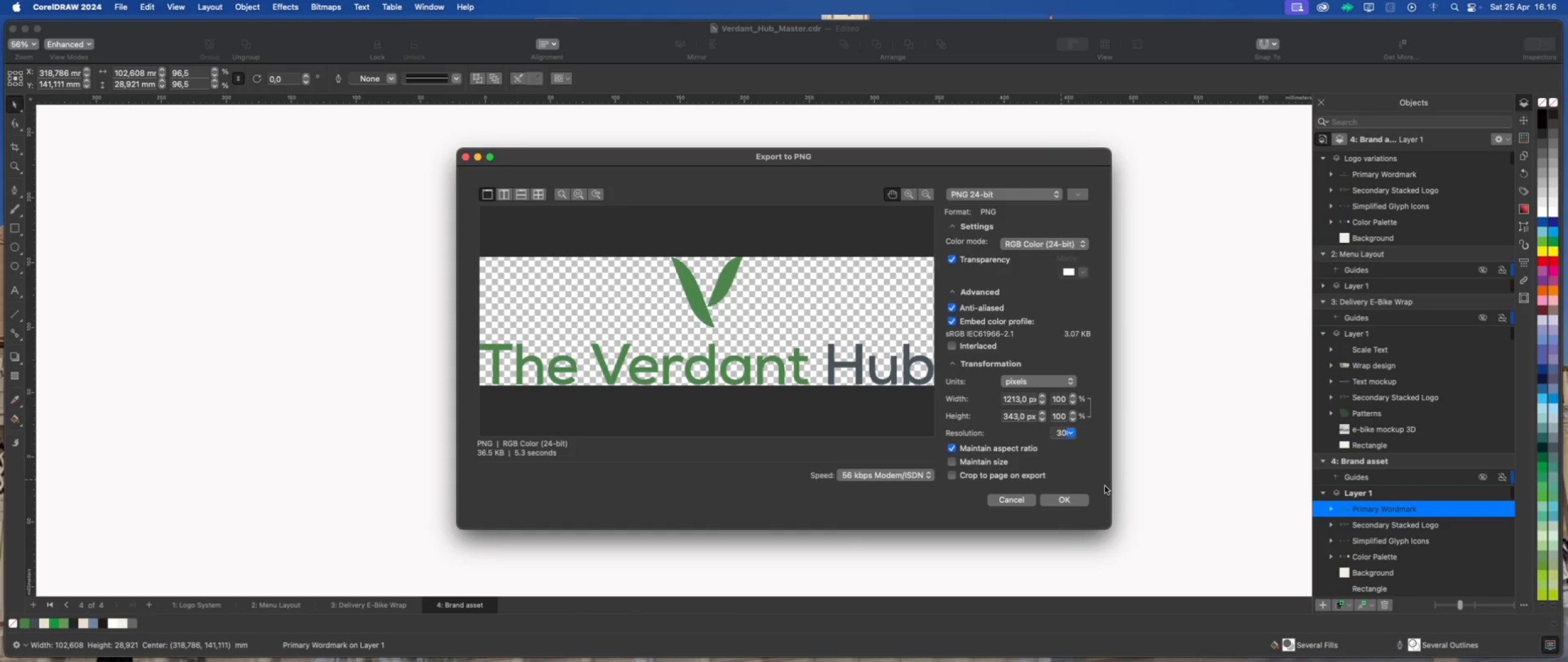 
left_click([1077, 503])
 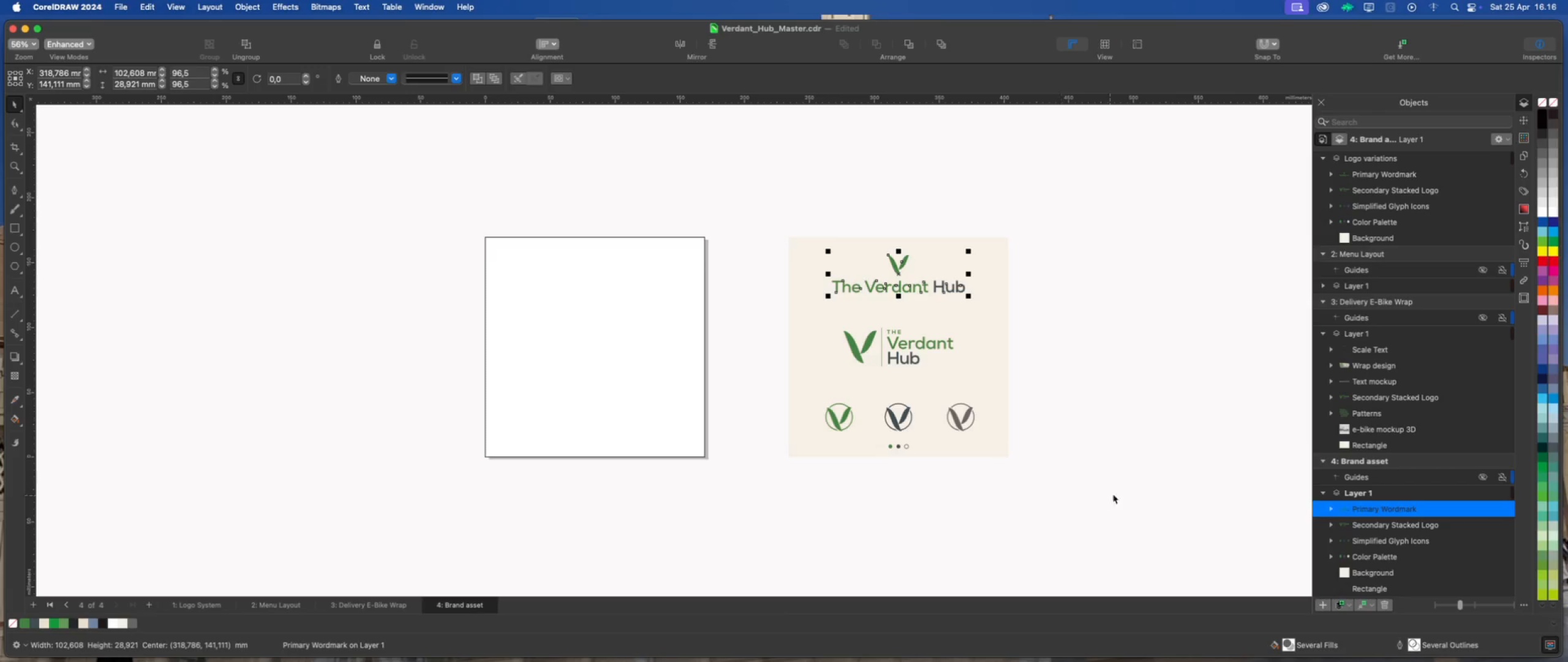 
left_click([1131, 485])
 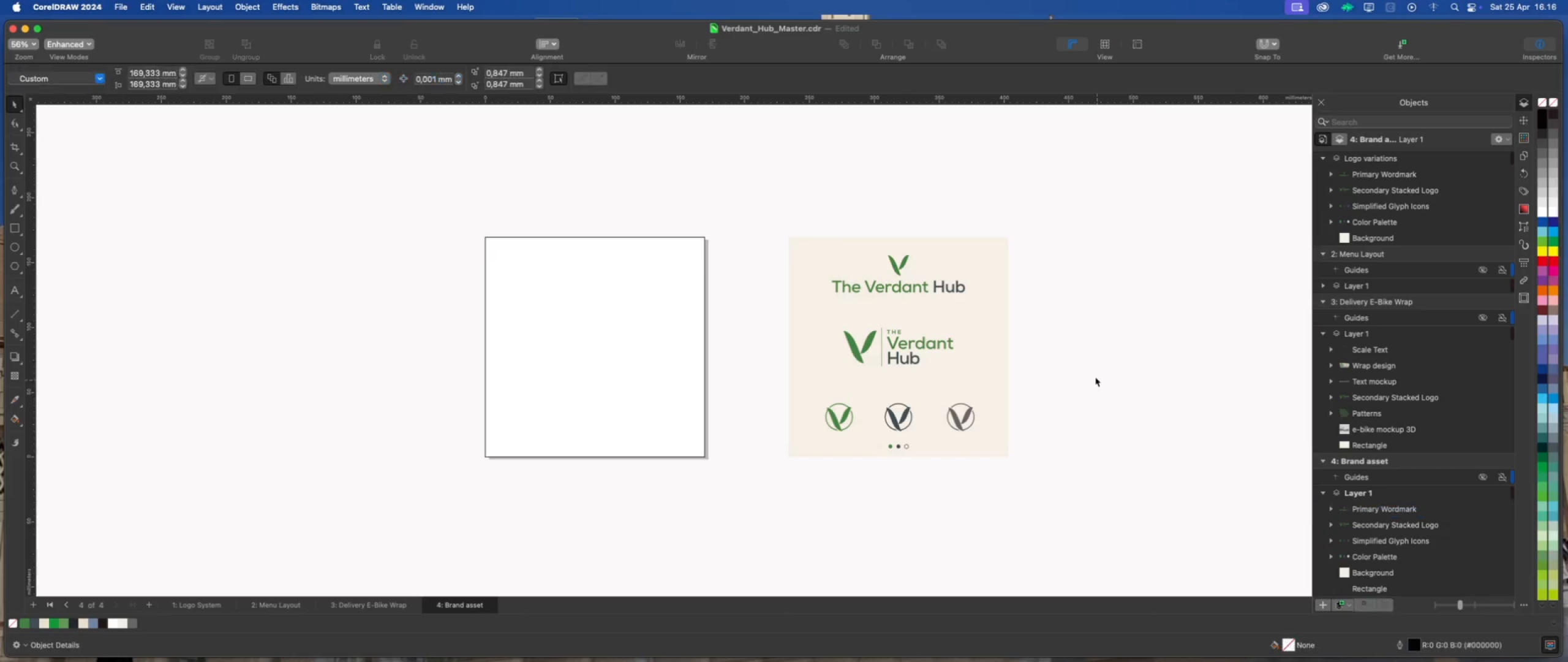 
scroll: coordinate [1081, 363], scroll_direction: up, amount: 1.0
 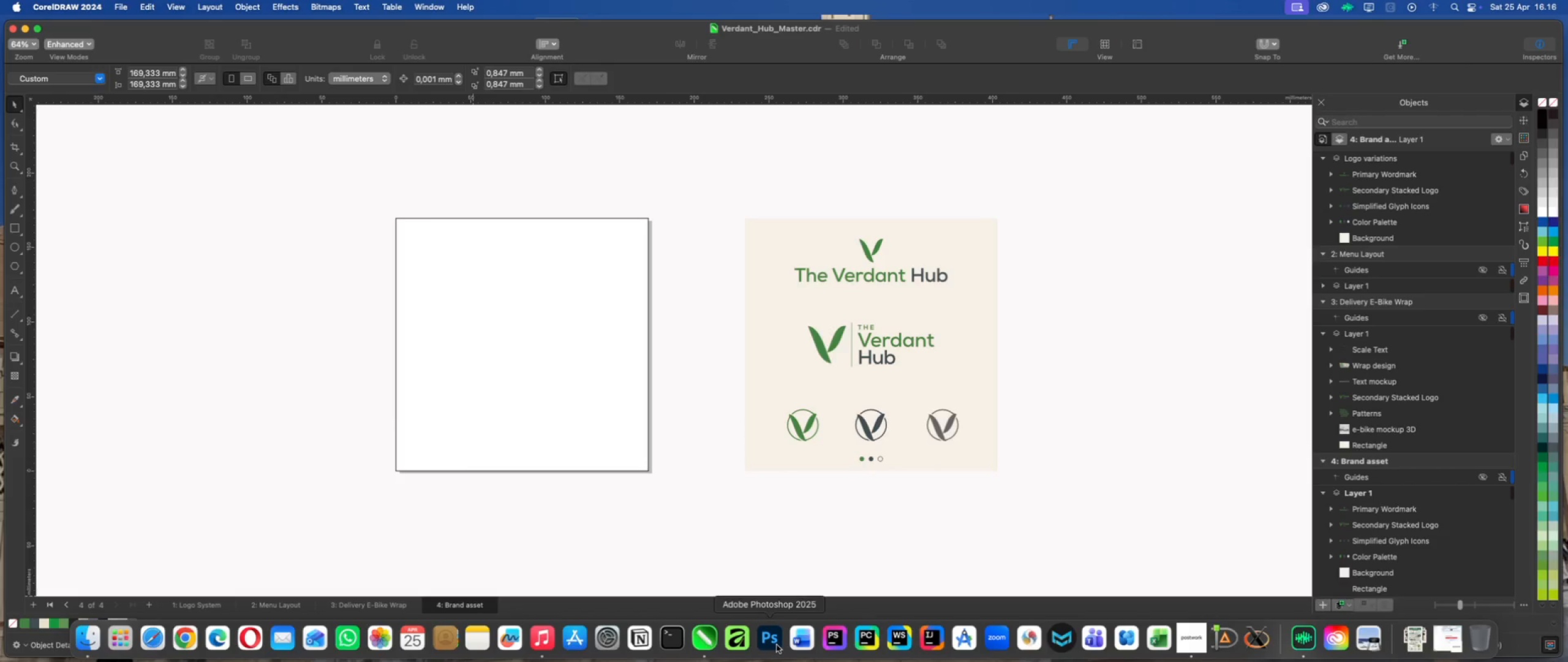 
left_click([95, 642])
 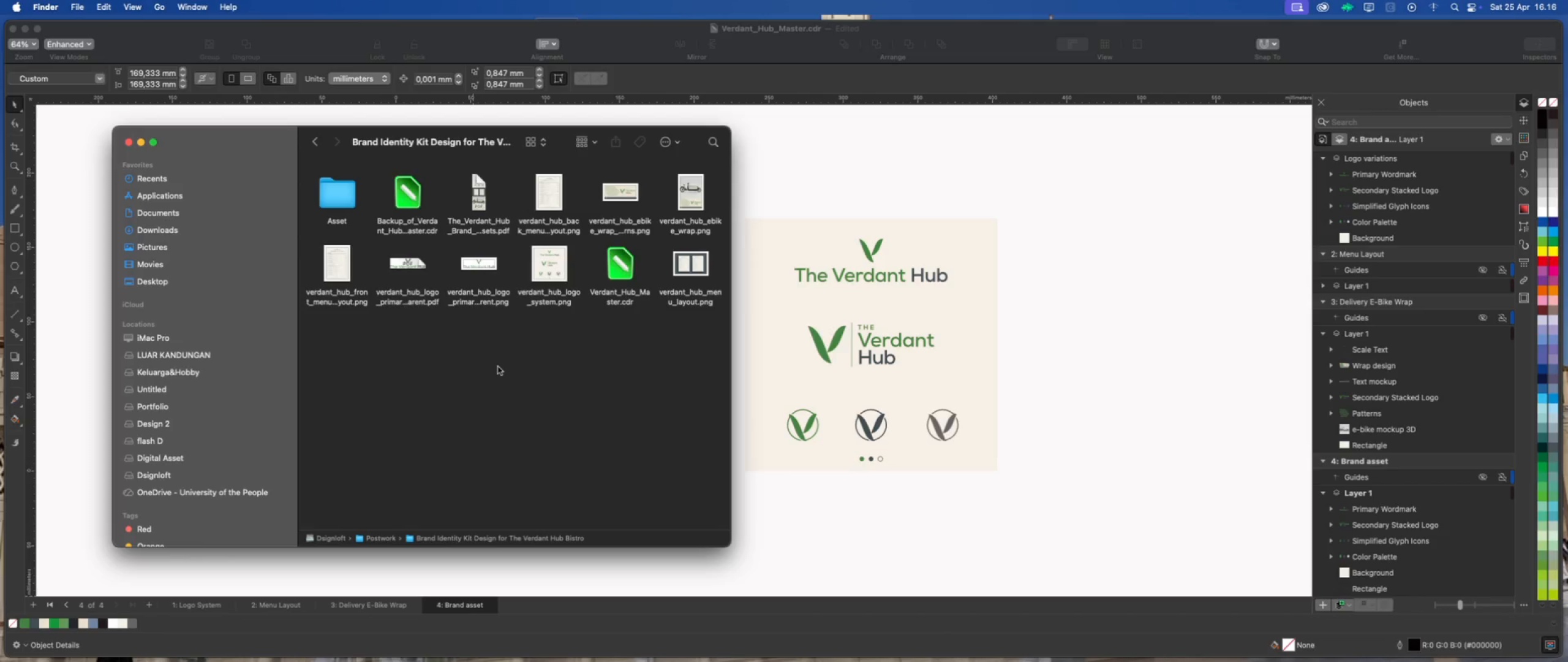 
left_click([498, 367])
 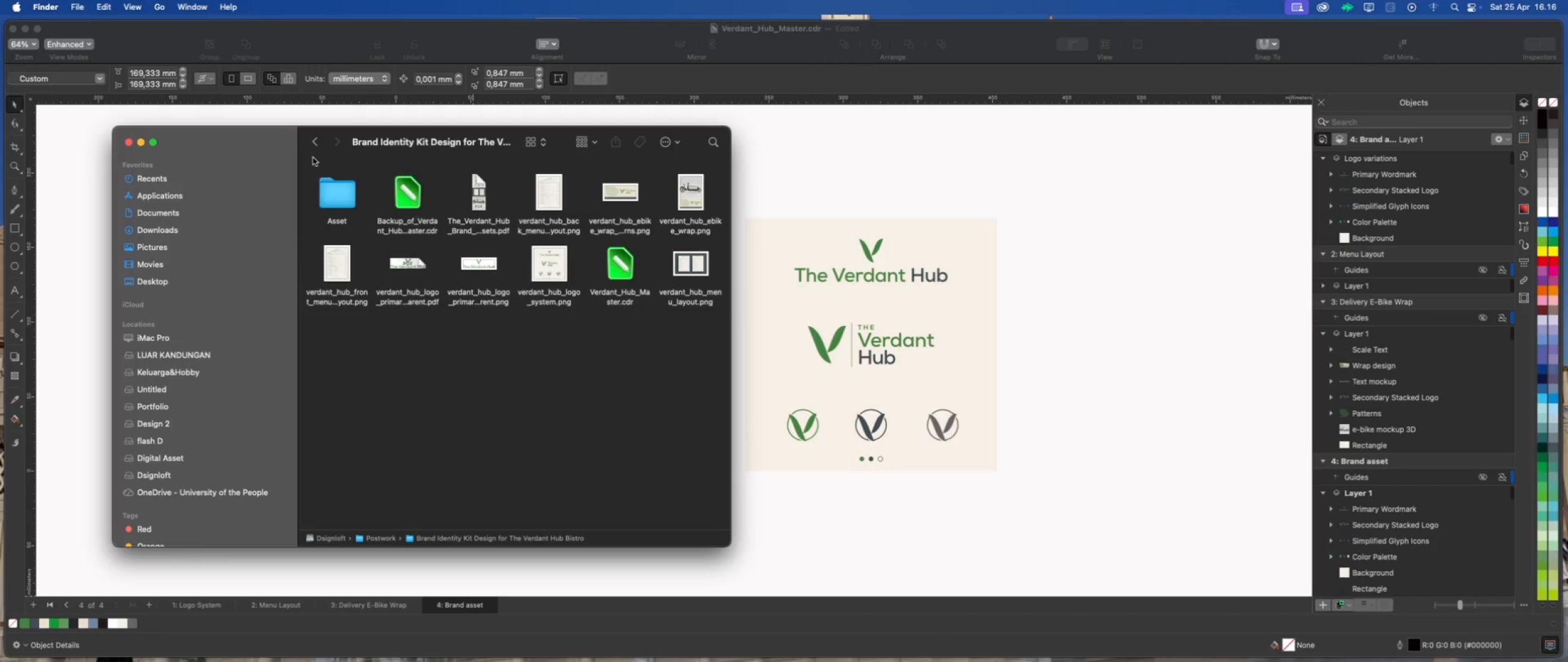 
left_click([317, 141])
 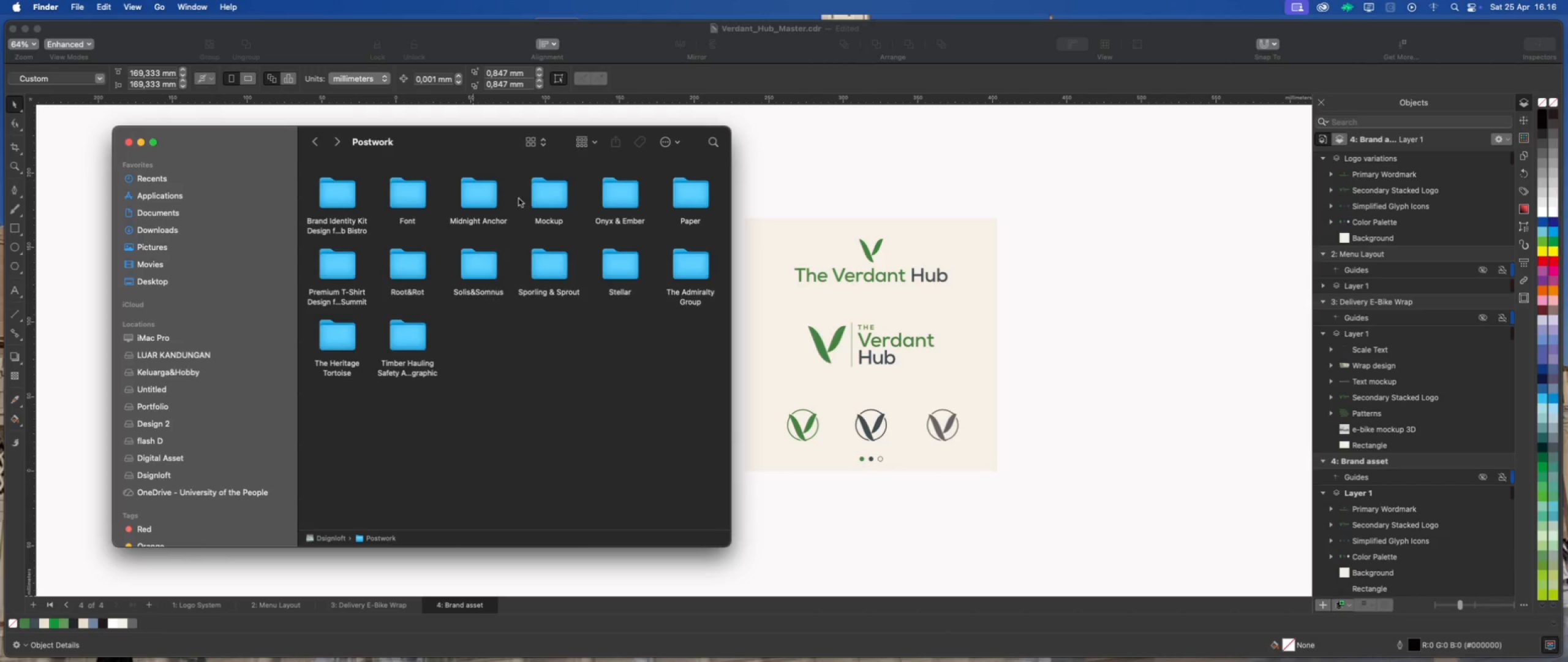 
double_click([532, 199])
 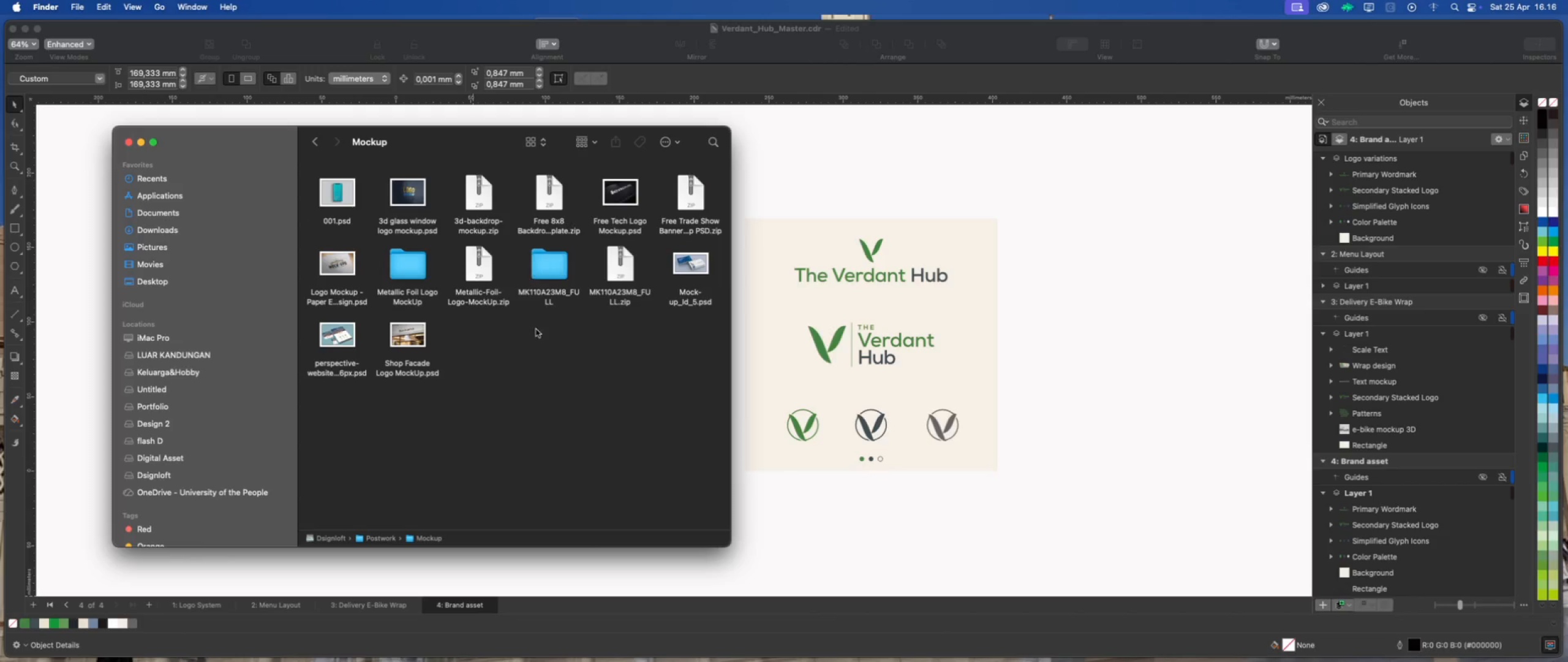 
left_click([543, 352])
 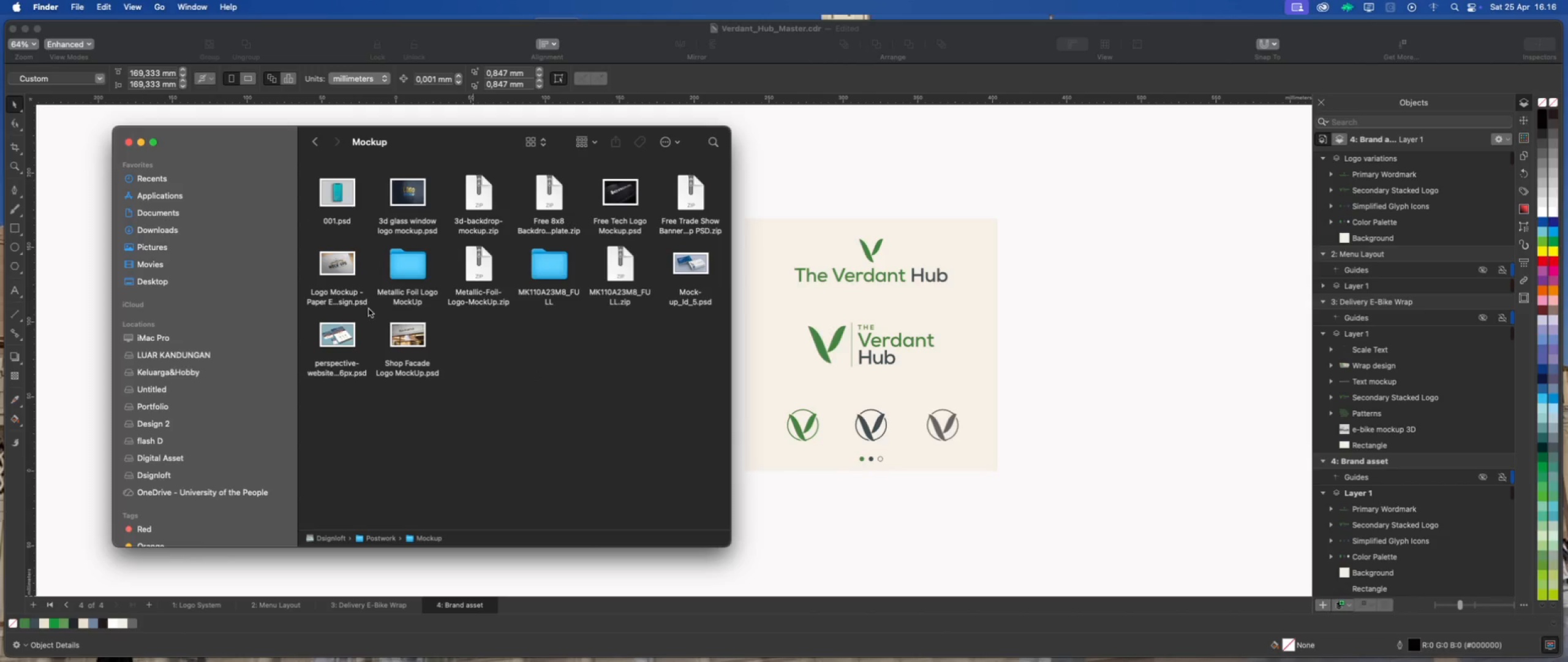 
left_click([339, 274])
 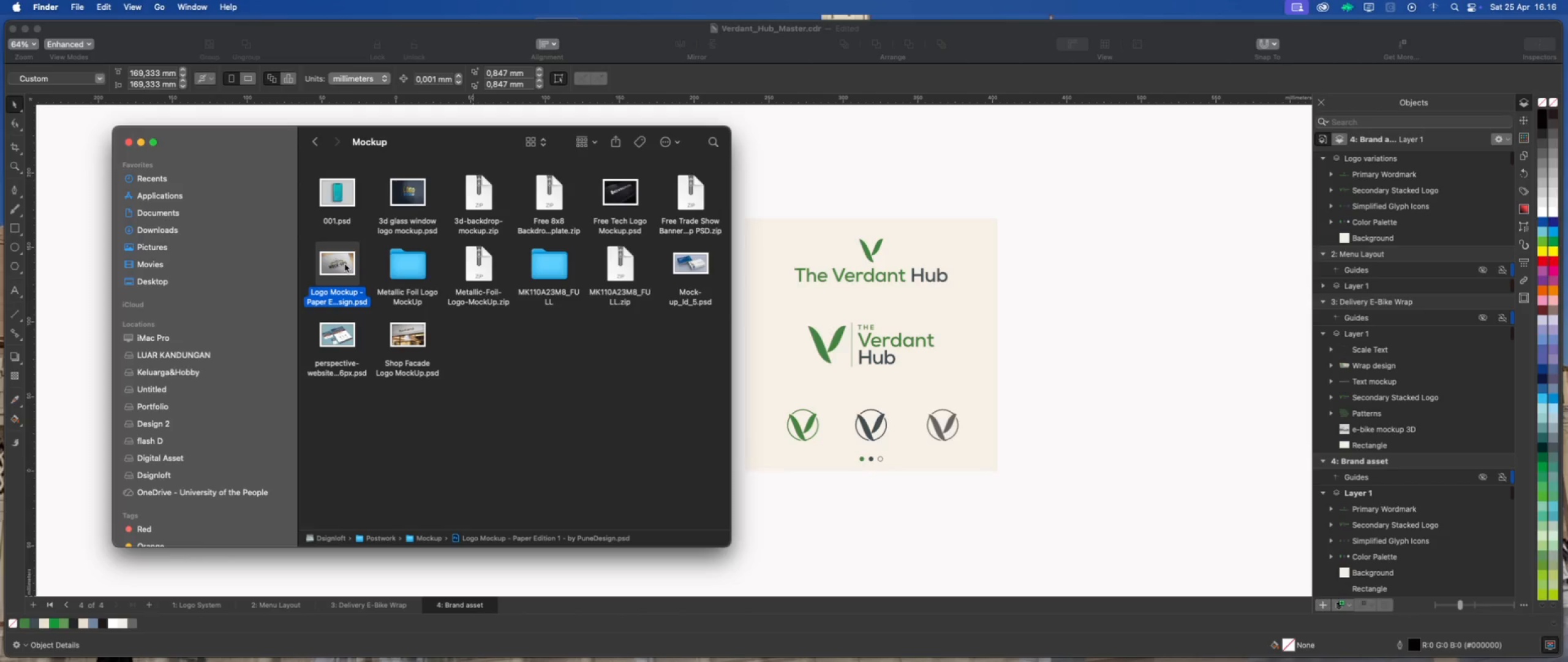 
double_click([345, 264])
 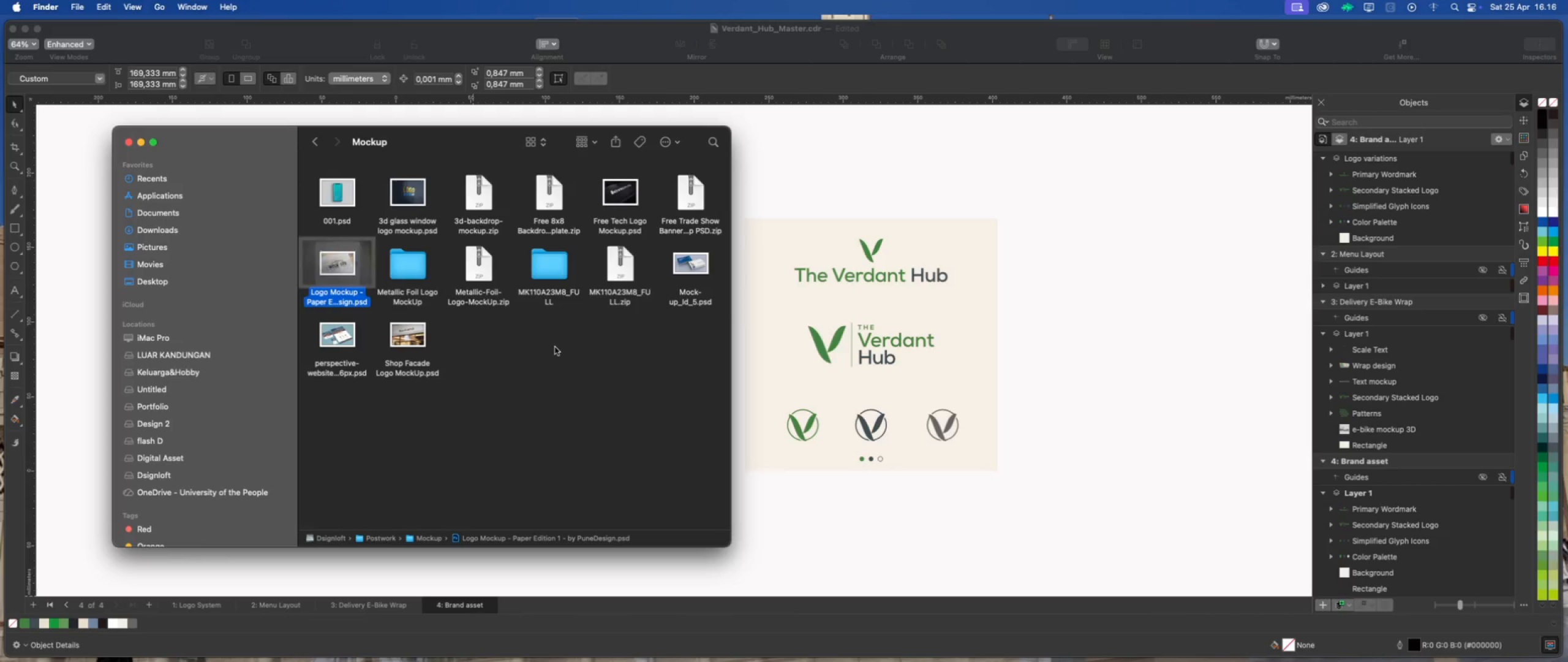 
wait(5.75)
 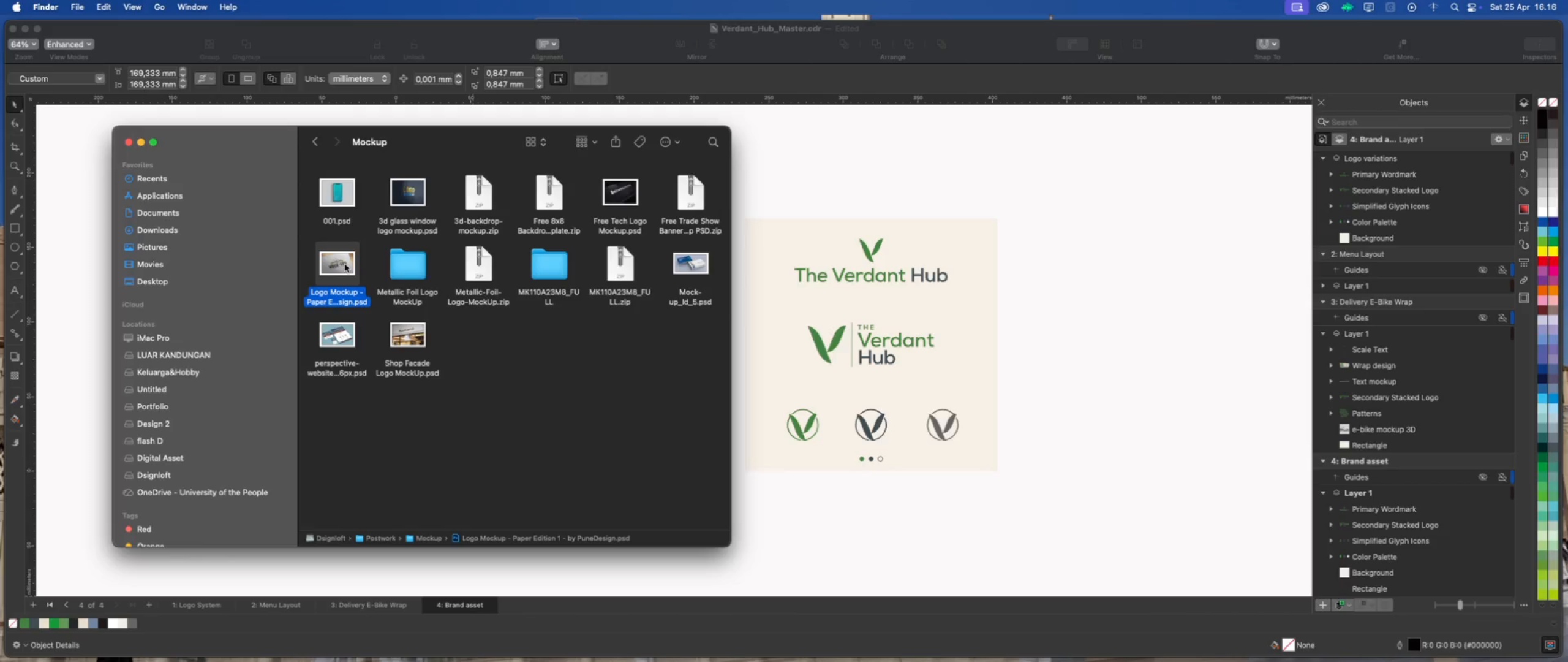 
left_click([141, 143])
 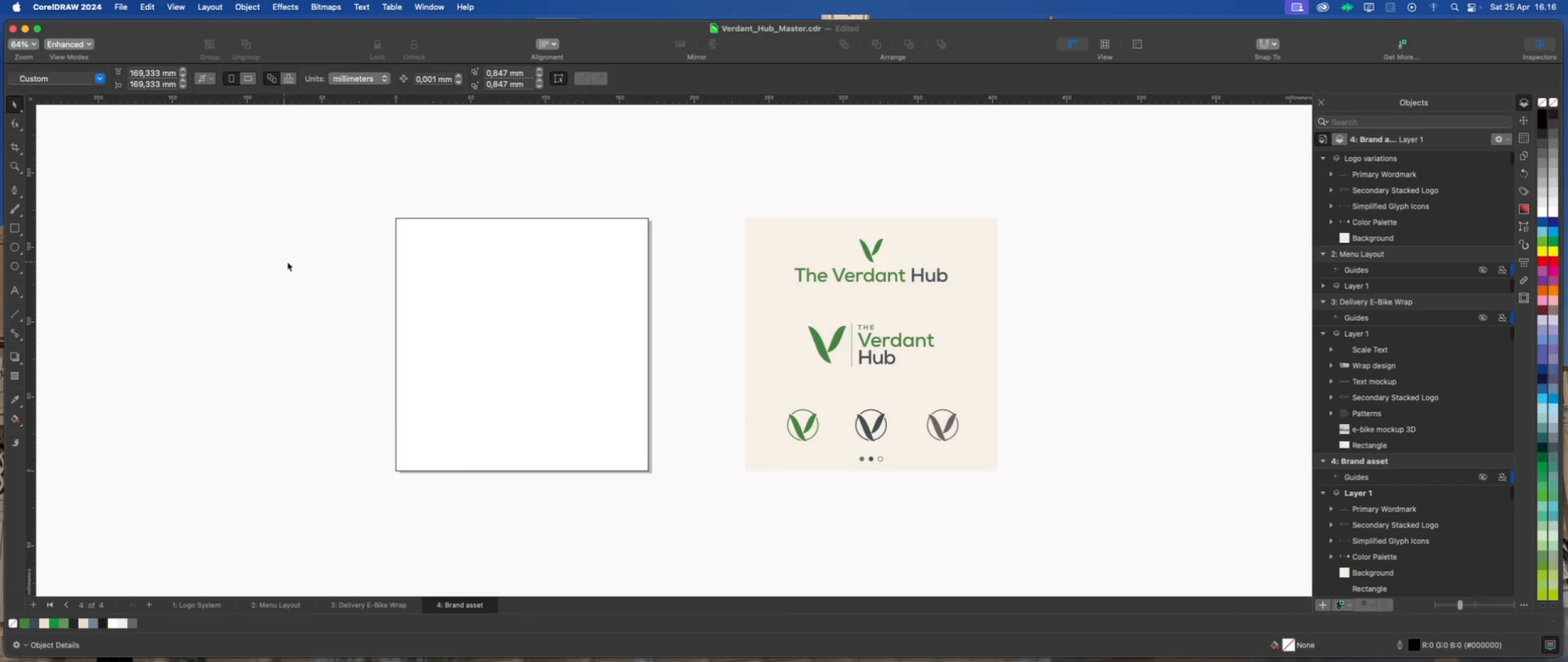 
scroll: coordinate [337, 270], scroll_direction: down, amount: 1.0
 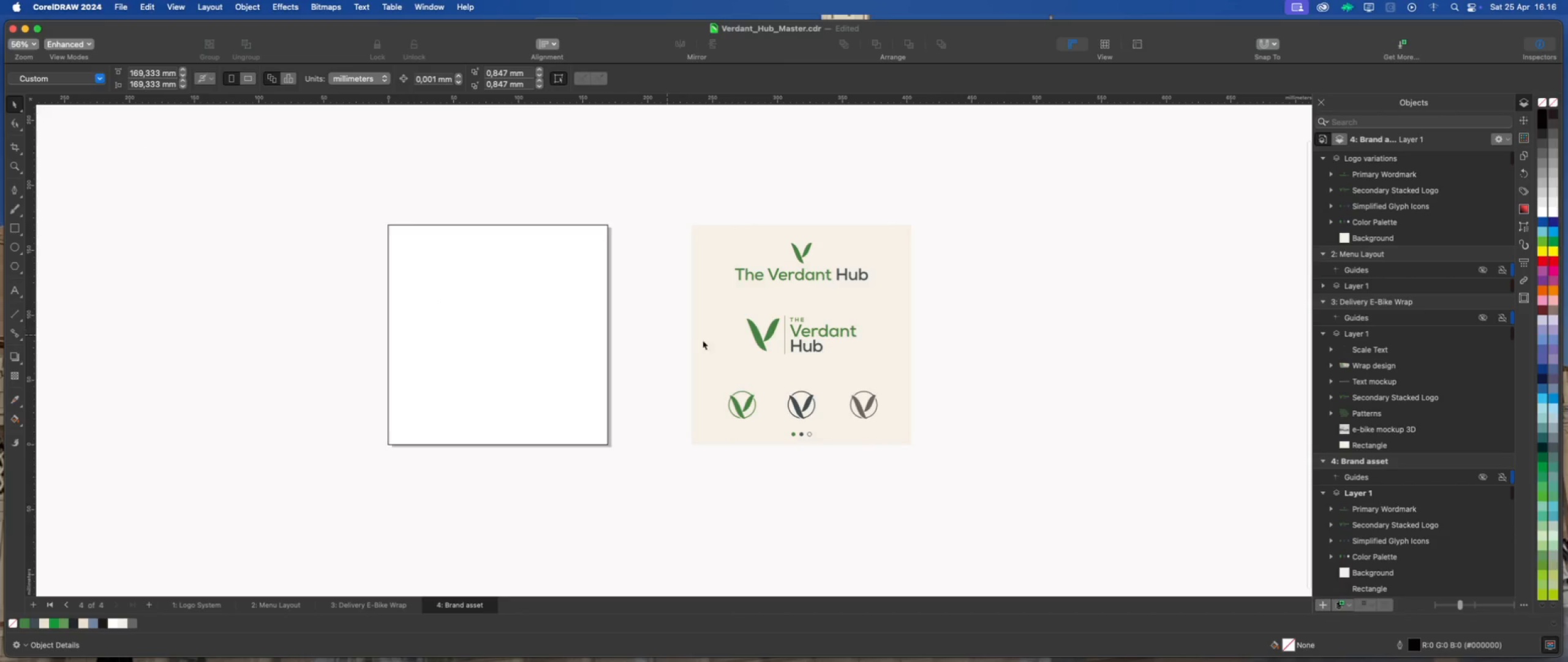 
scroll: coordinate [797, 345], scroll_direction: up, amount: 1.0
 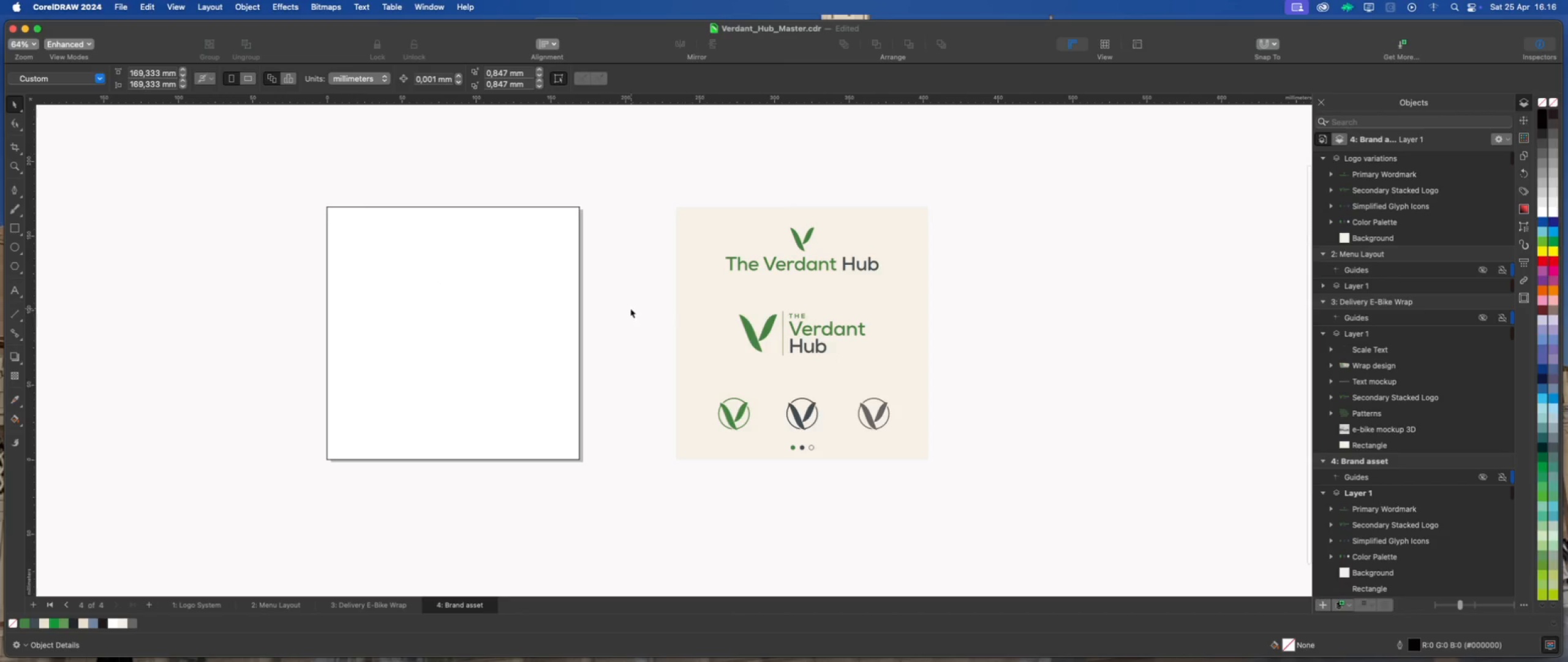 
left_click([629, 308])
 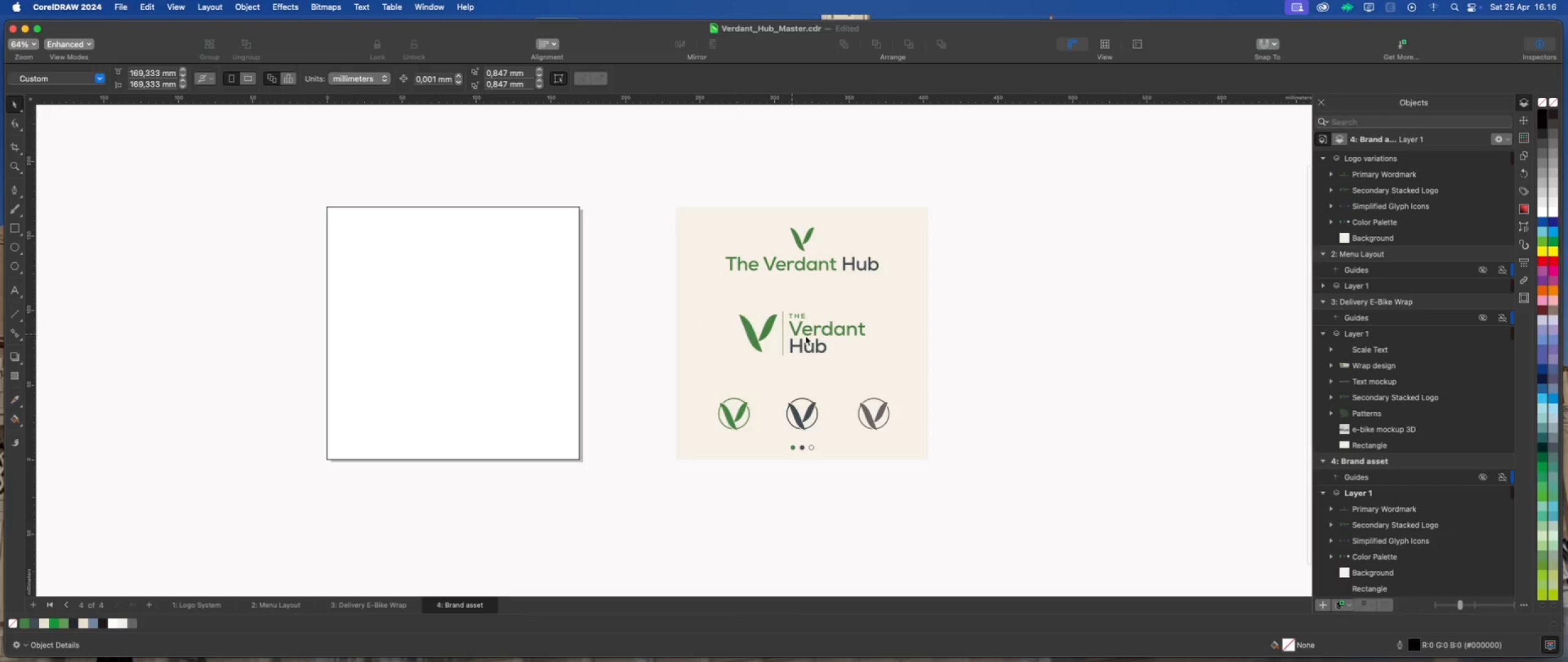 
left_click([998, 346])
 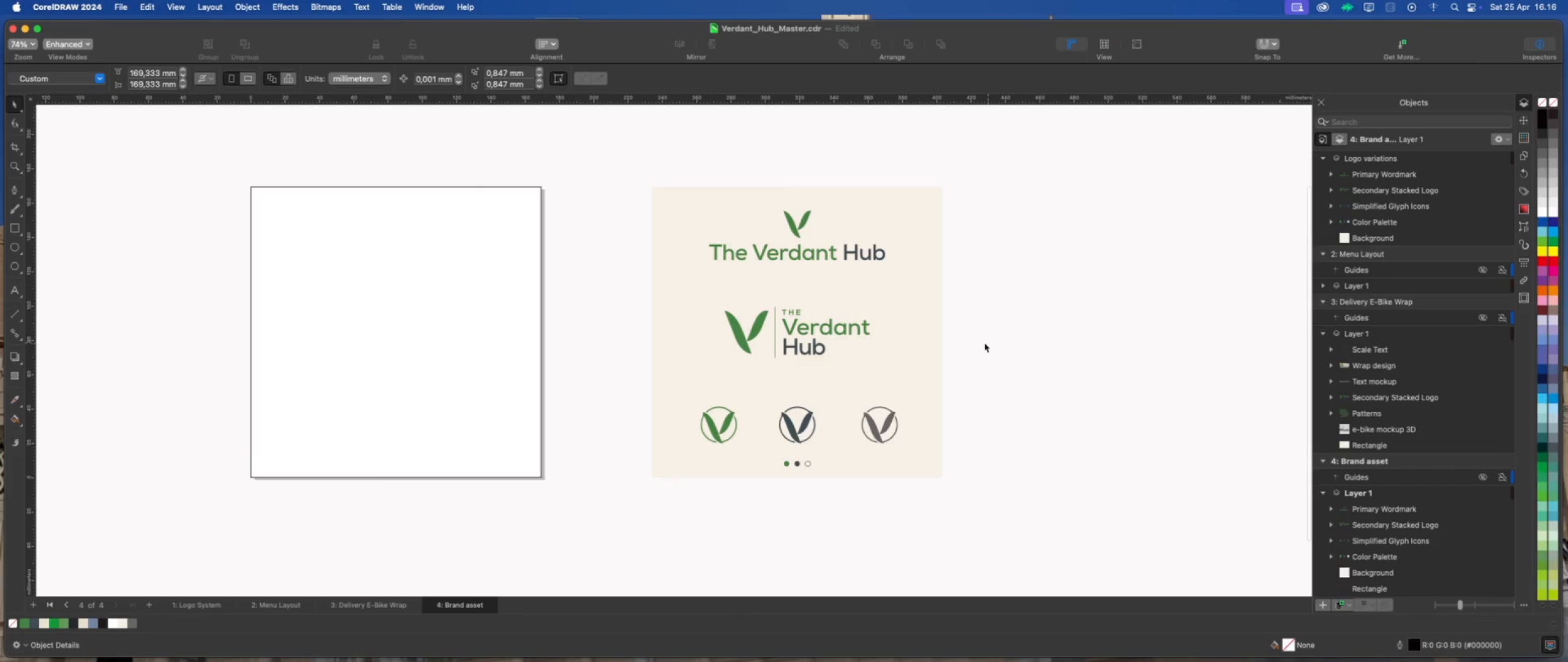 
scroll: coordinate [979, 343], scroll_direction: up, amount: 2.0
 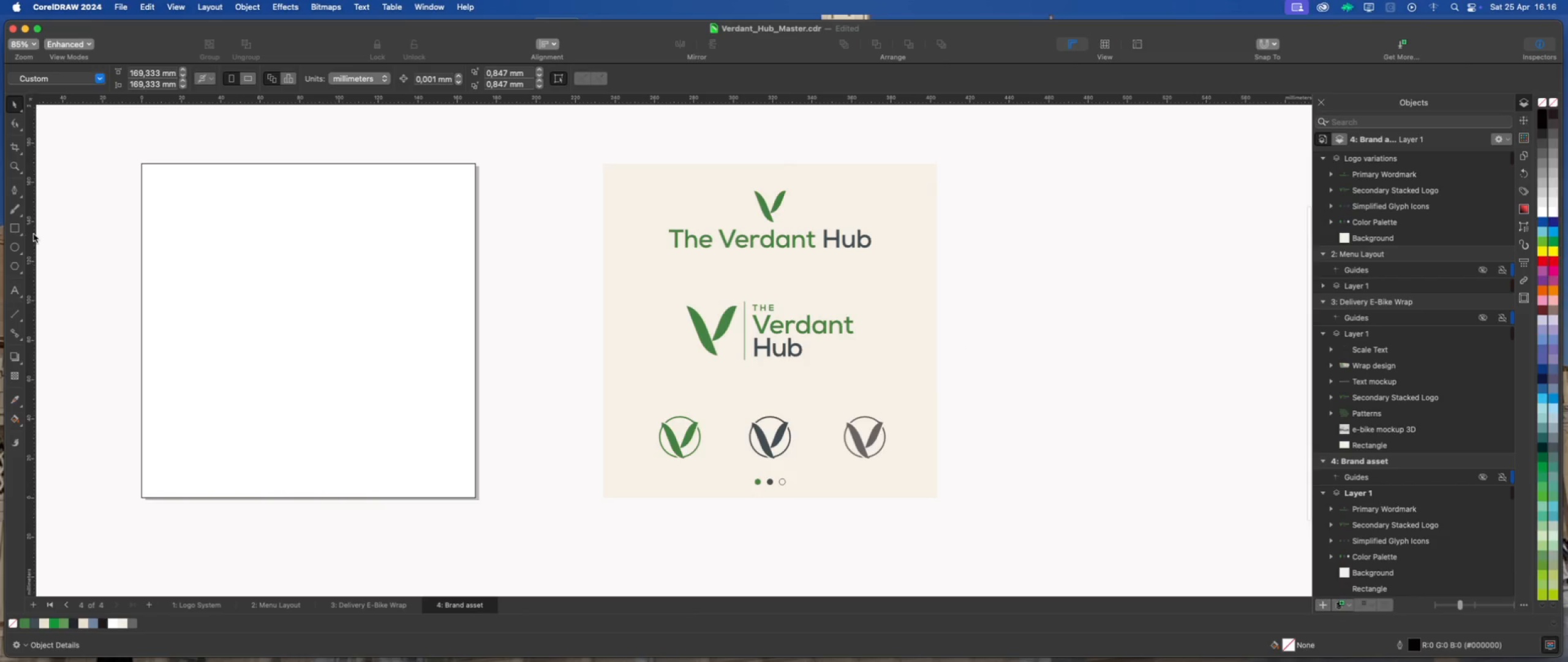 
double_click([14, 227])
 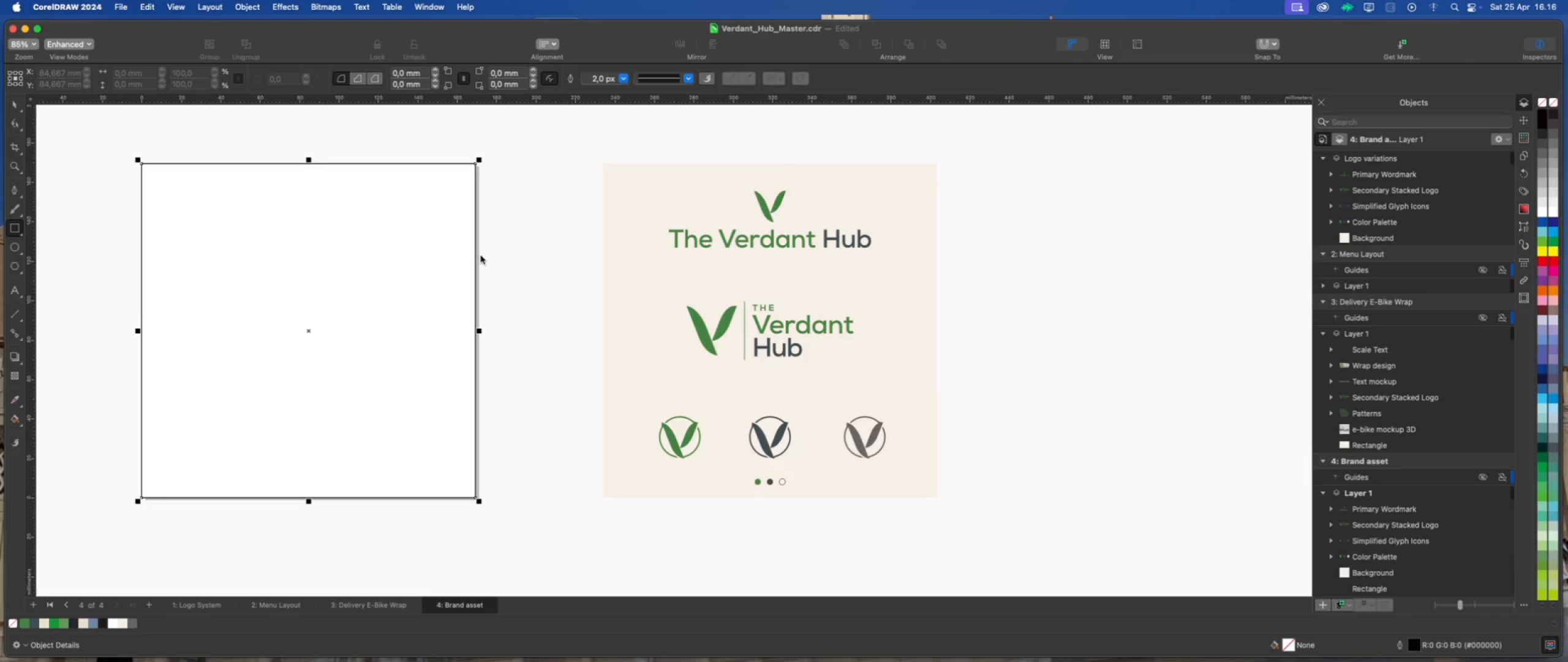 
scroll: coordinate [584, 270], scroll_direction: down, amount: 2.0
 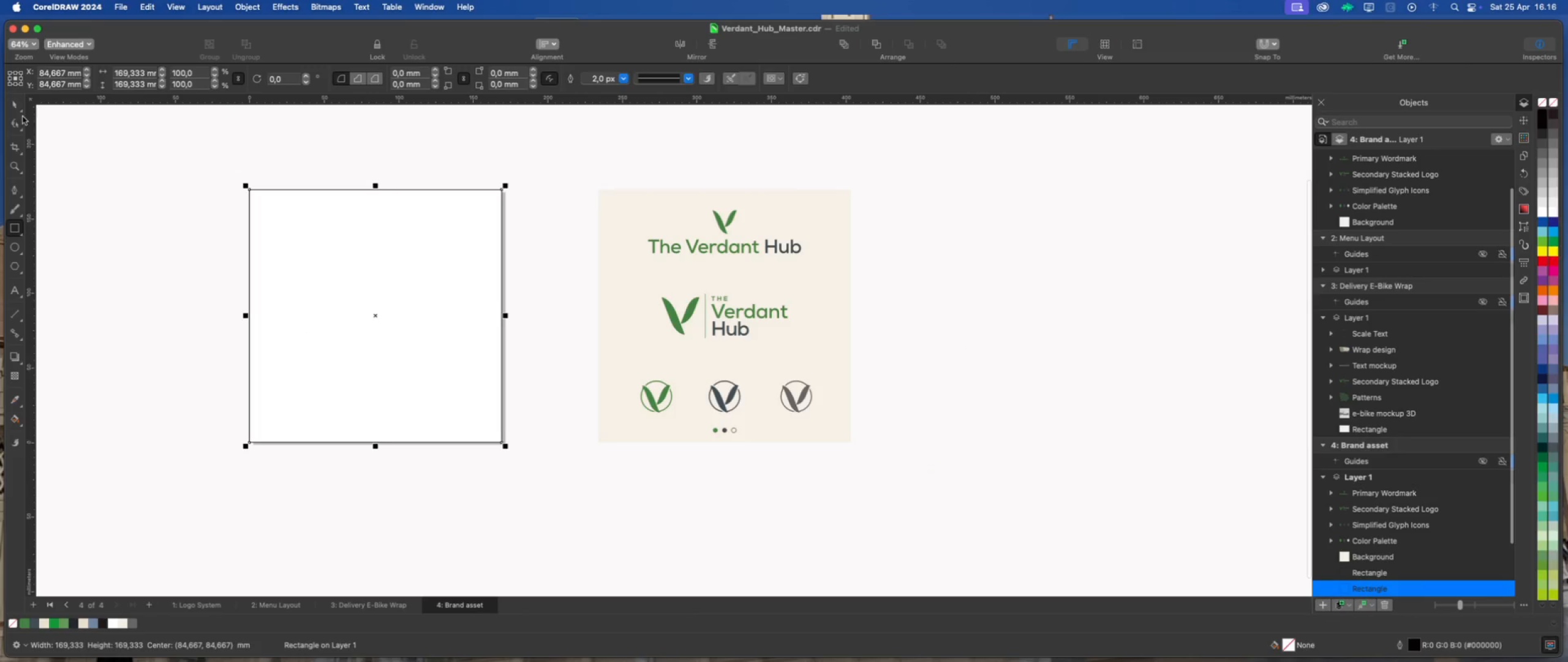 
left_click([18, 104])
 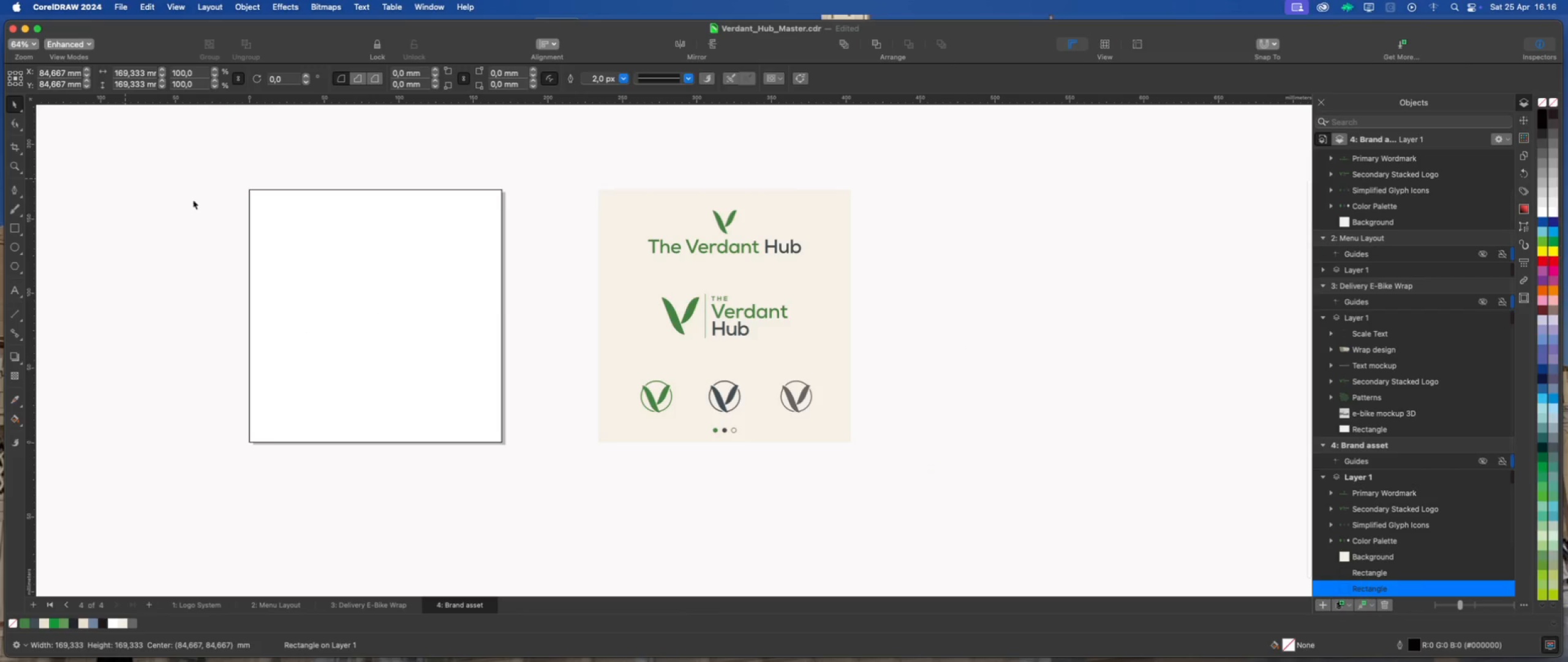 
scroll: coordinate [600, 292], scroll_direction: down, amount: 2.0
 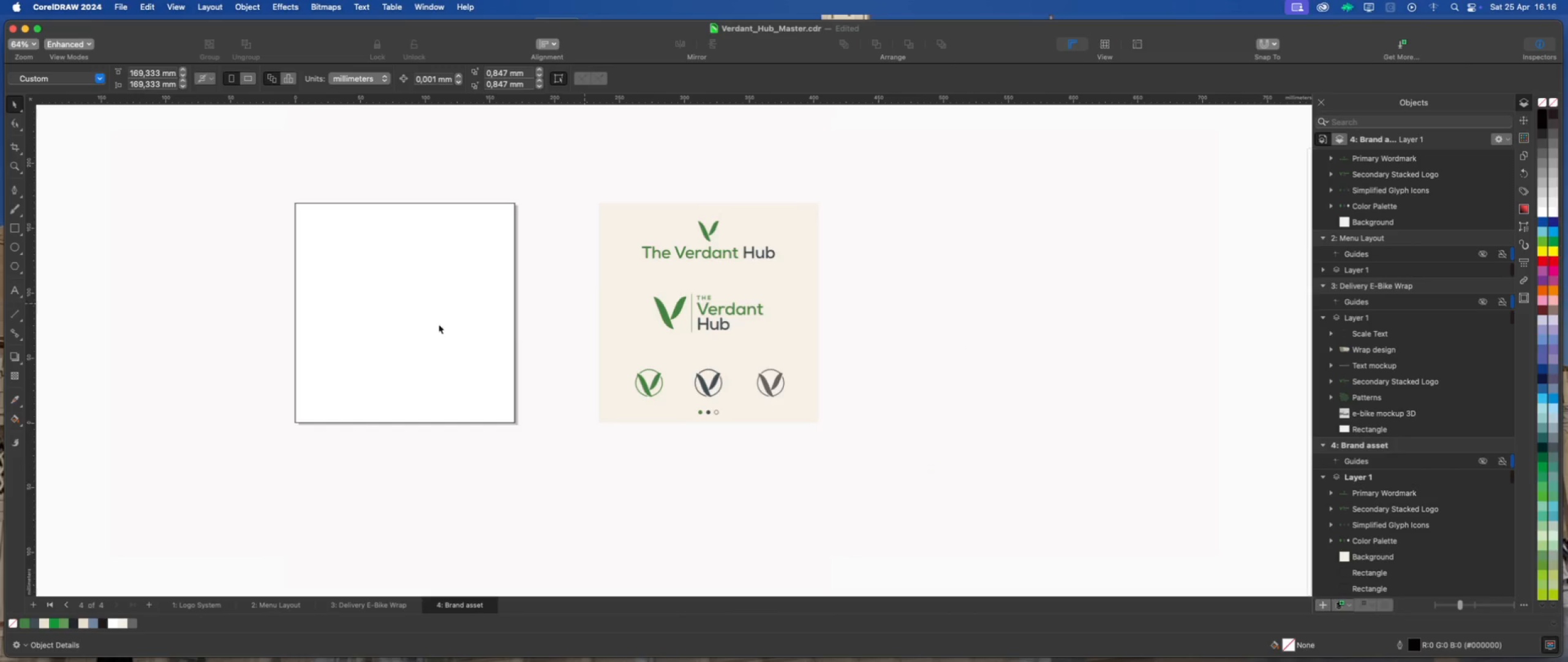 
scroll: coordinate [308, 306], scroll_direction: up, amount: 2.0
 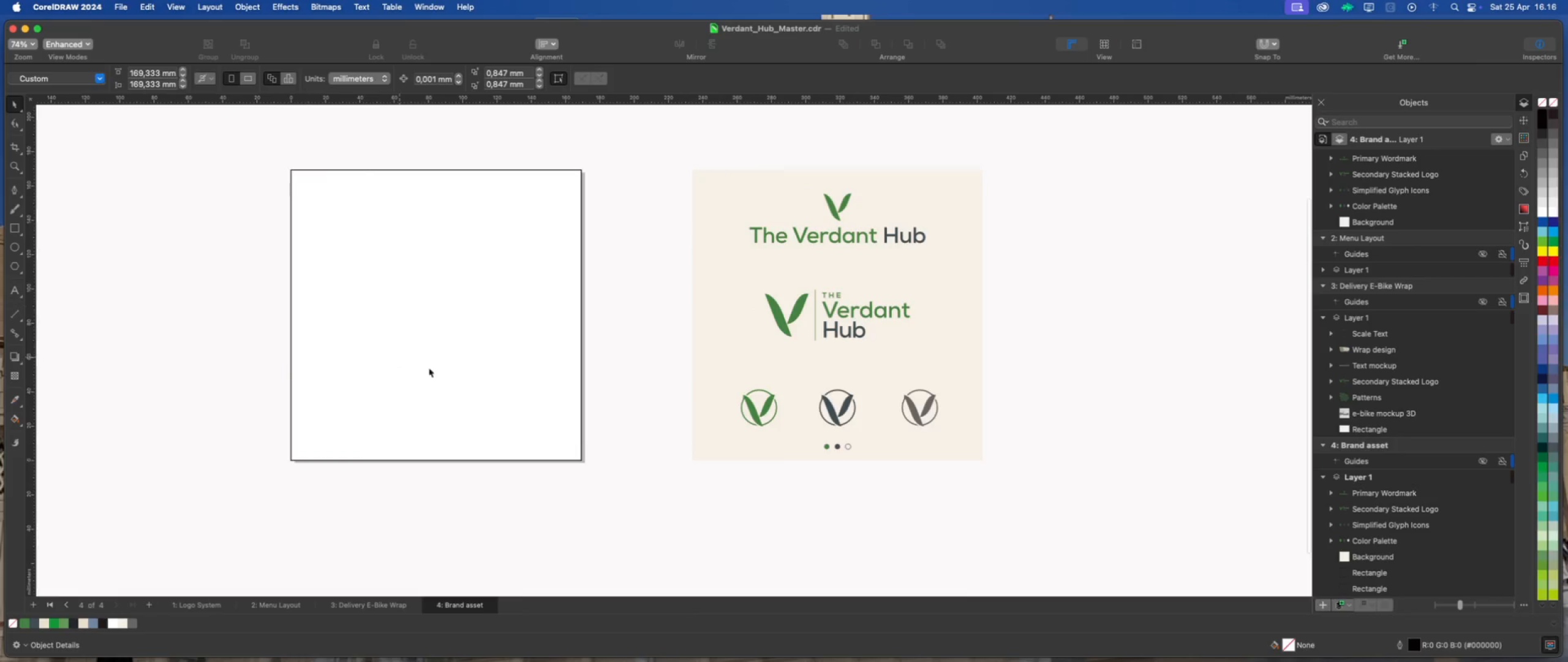 
left_click([440, 371])
 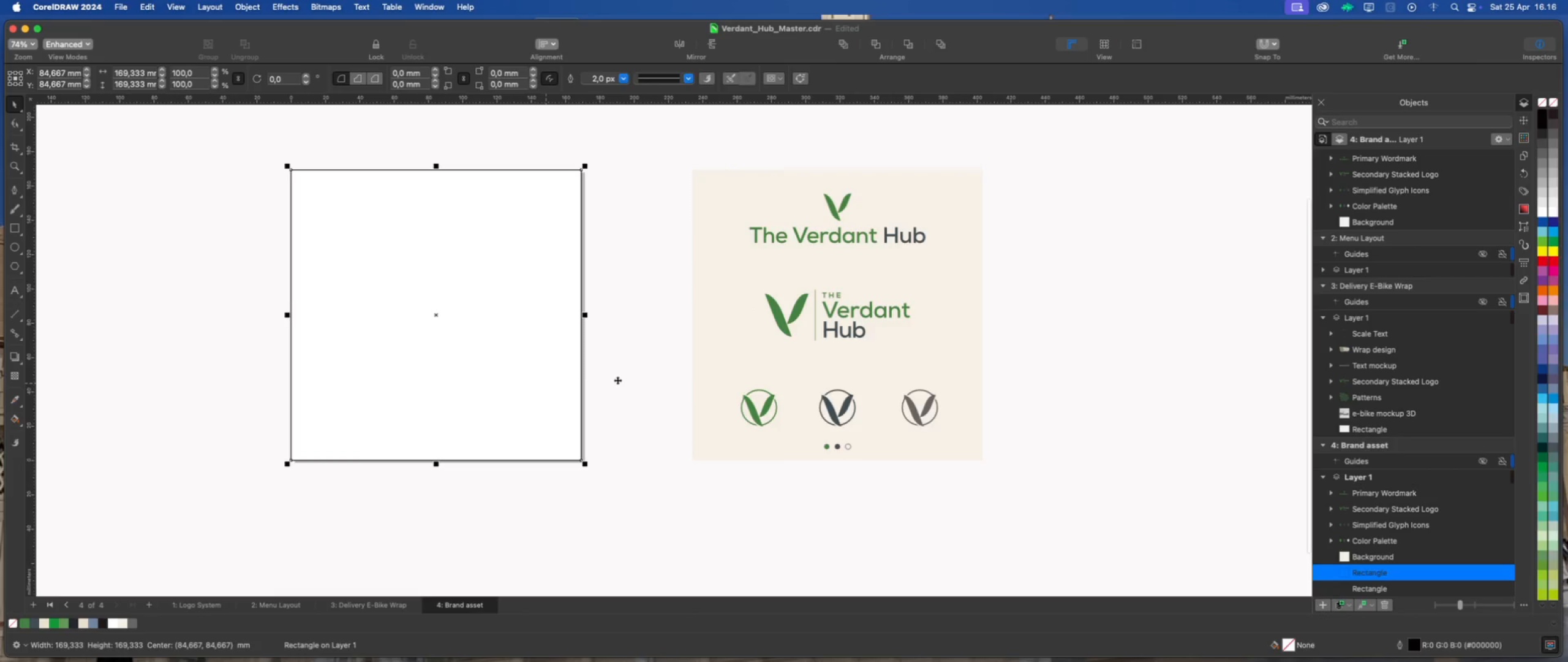 
scroll: coordinate [314, 338], scroll_direction: none, amount: 0.0
 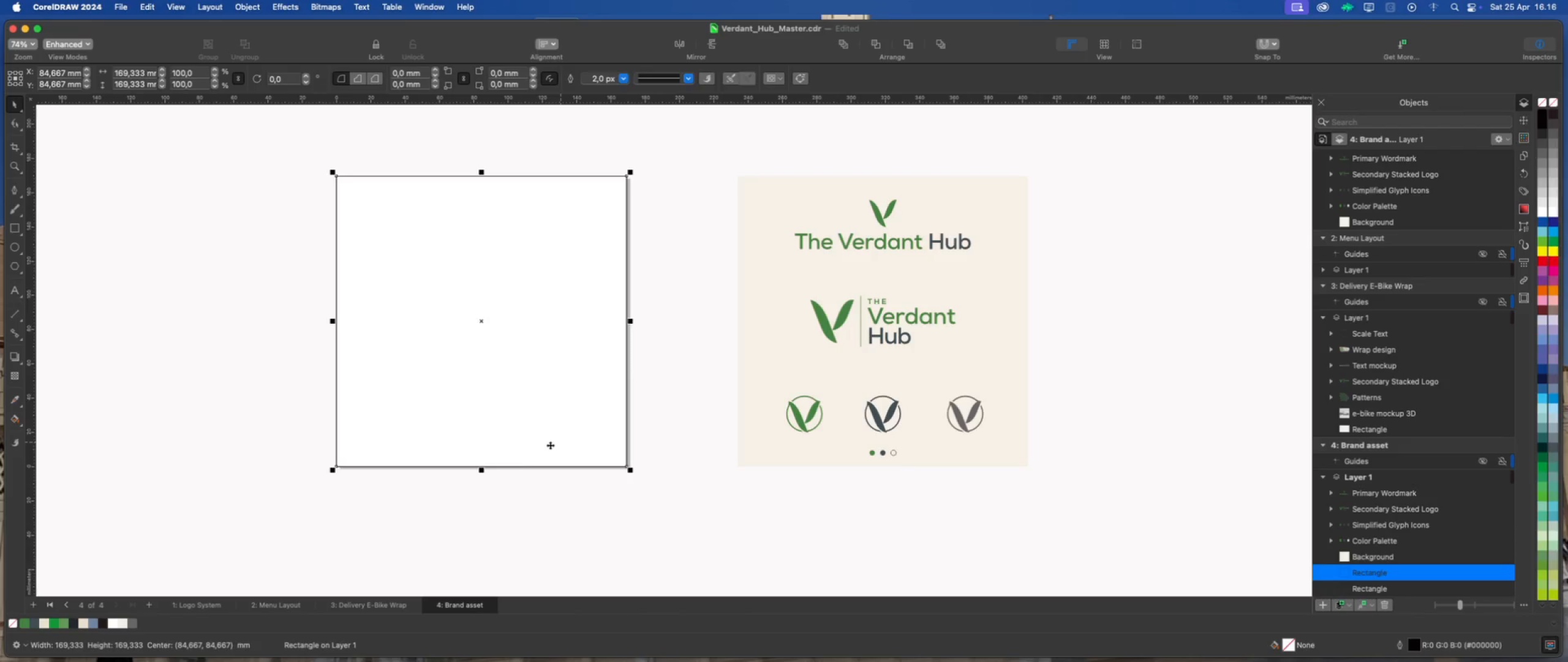 
left_click_drag(start_coordinate=[481, 469], to_coordinate=[481, 324])
 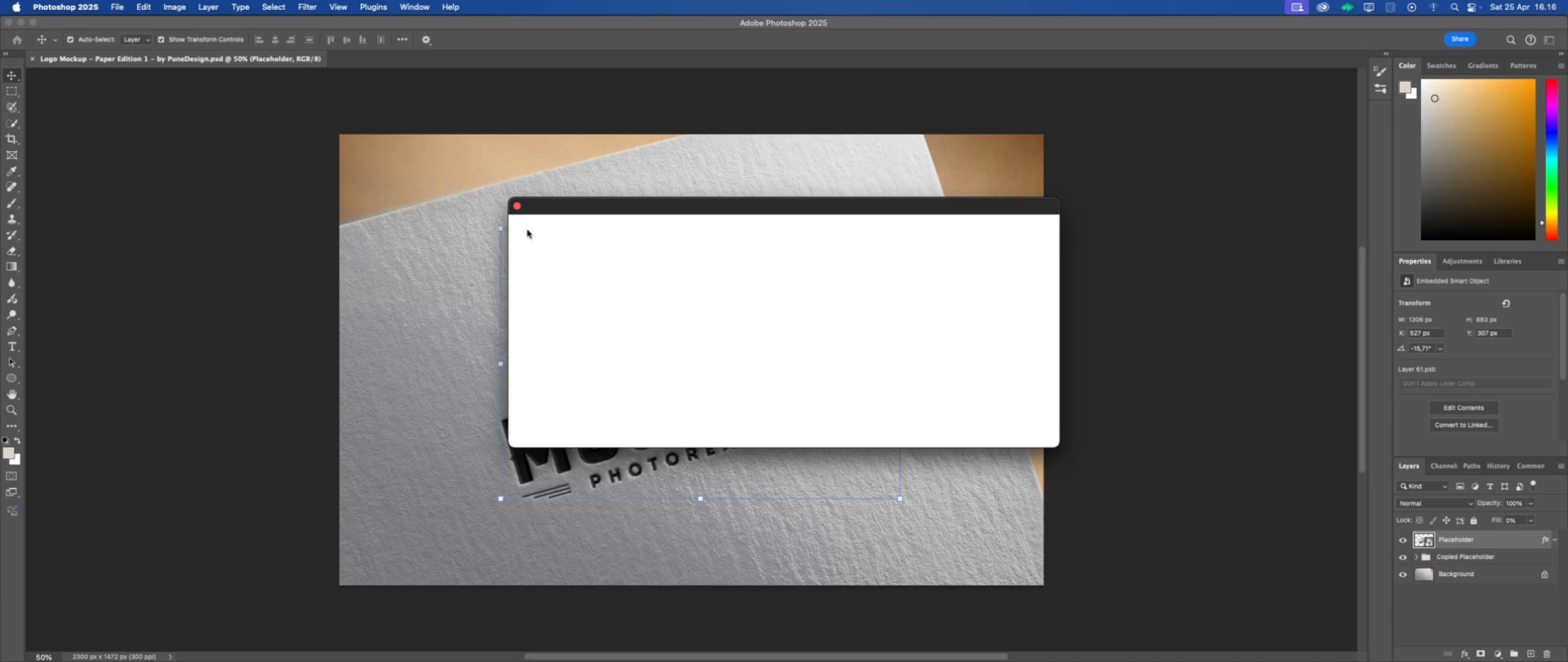 
left_click([514, 207])
 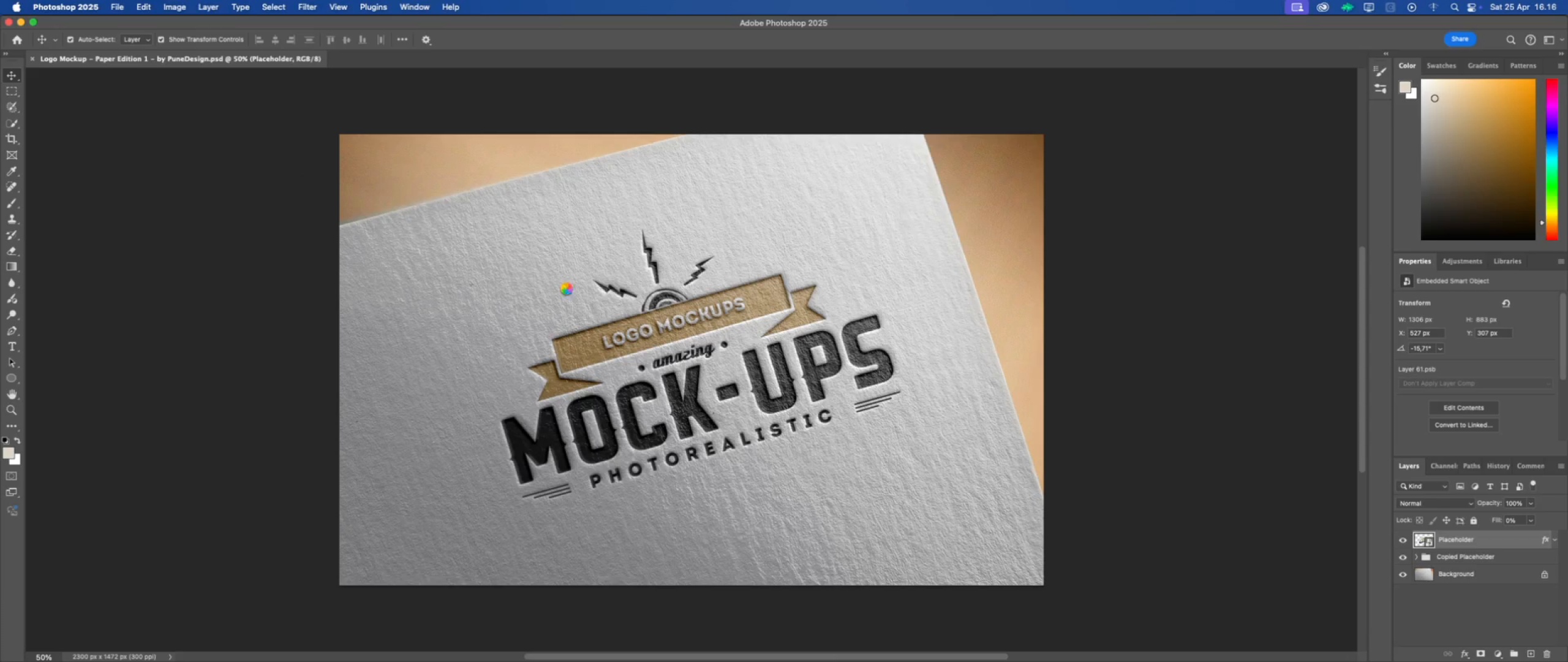 
wait(8.82)
 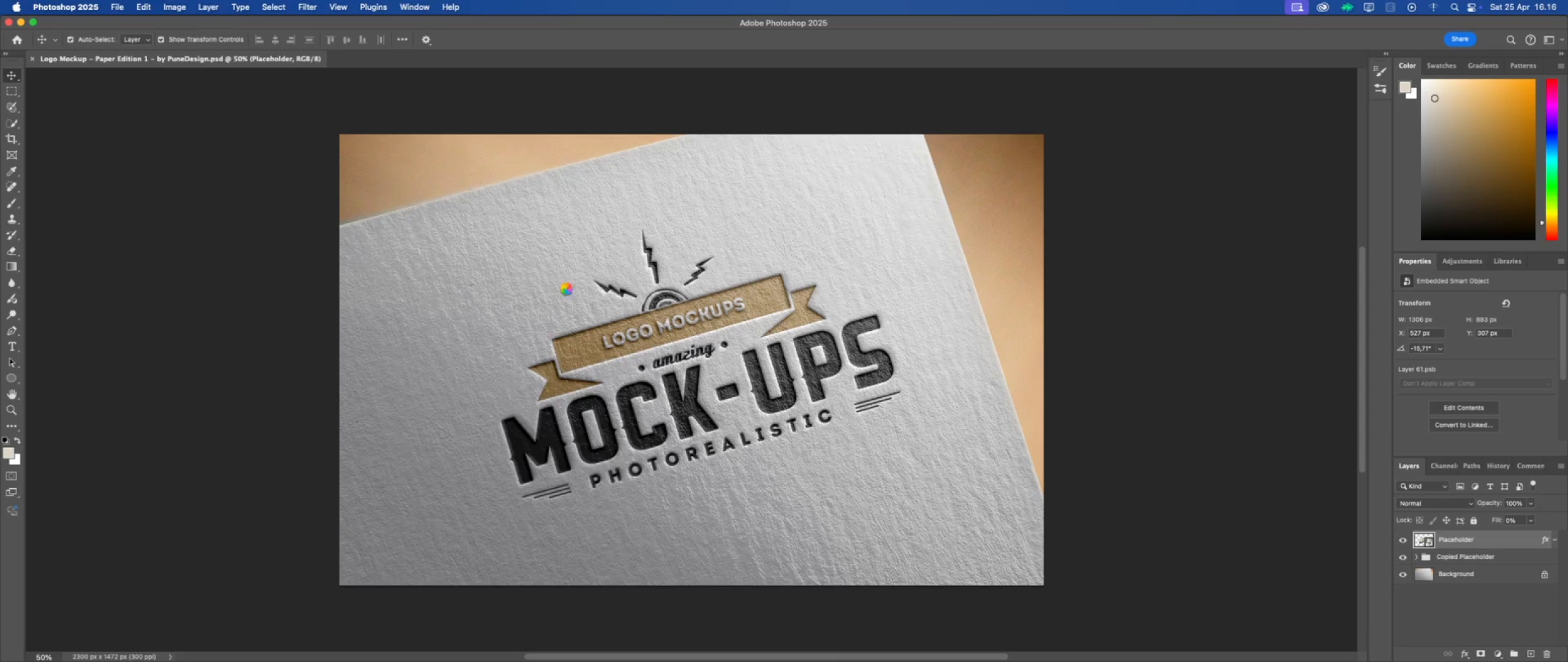 
left_click([1322, 8])
 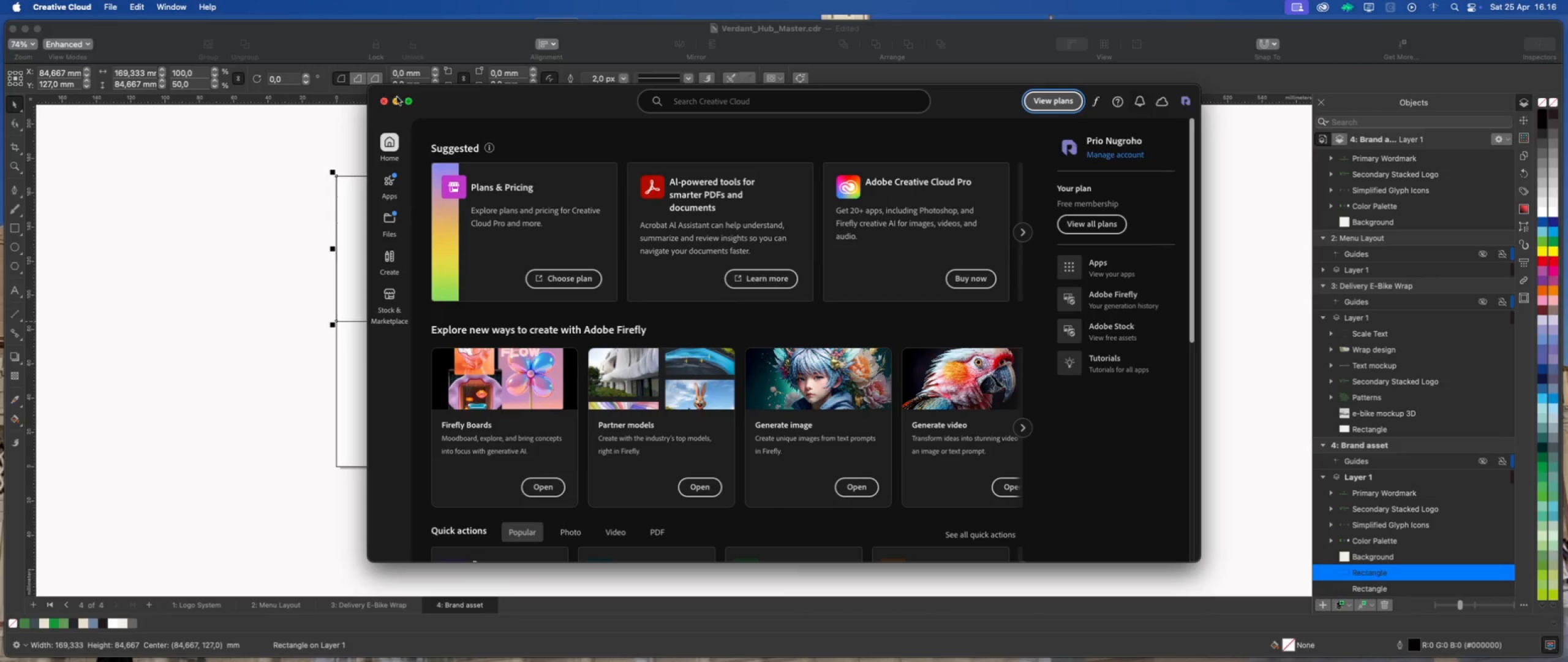 
scroll: coordinate [693, 314], scroll_direction: down, amount: 15.0
 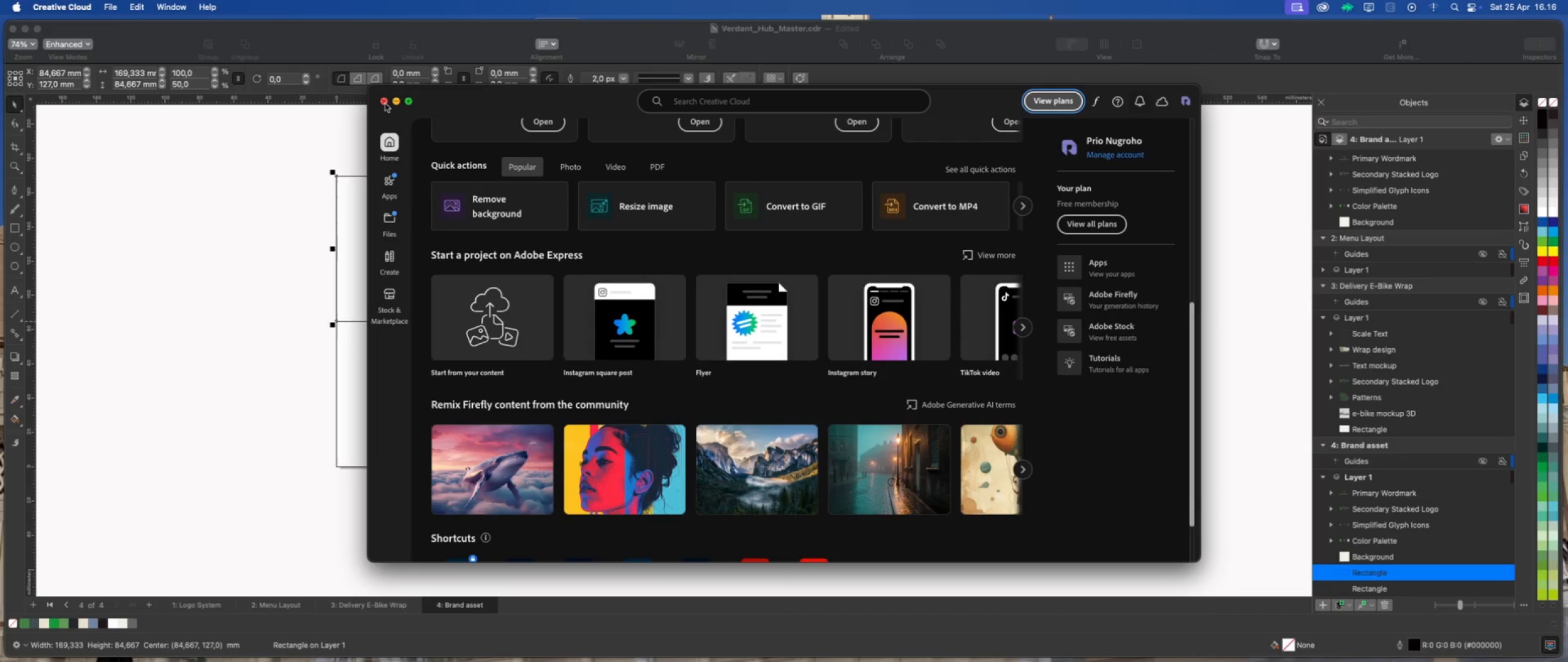 
left_click([385, 104])
 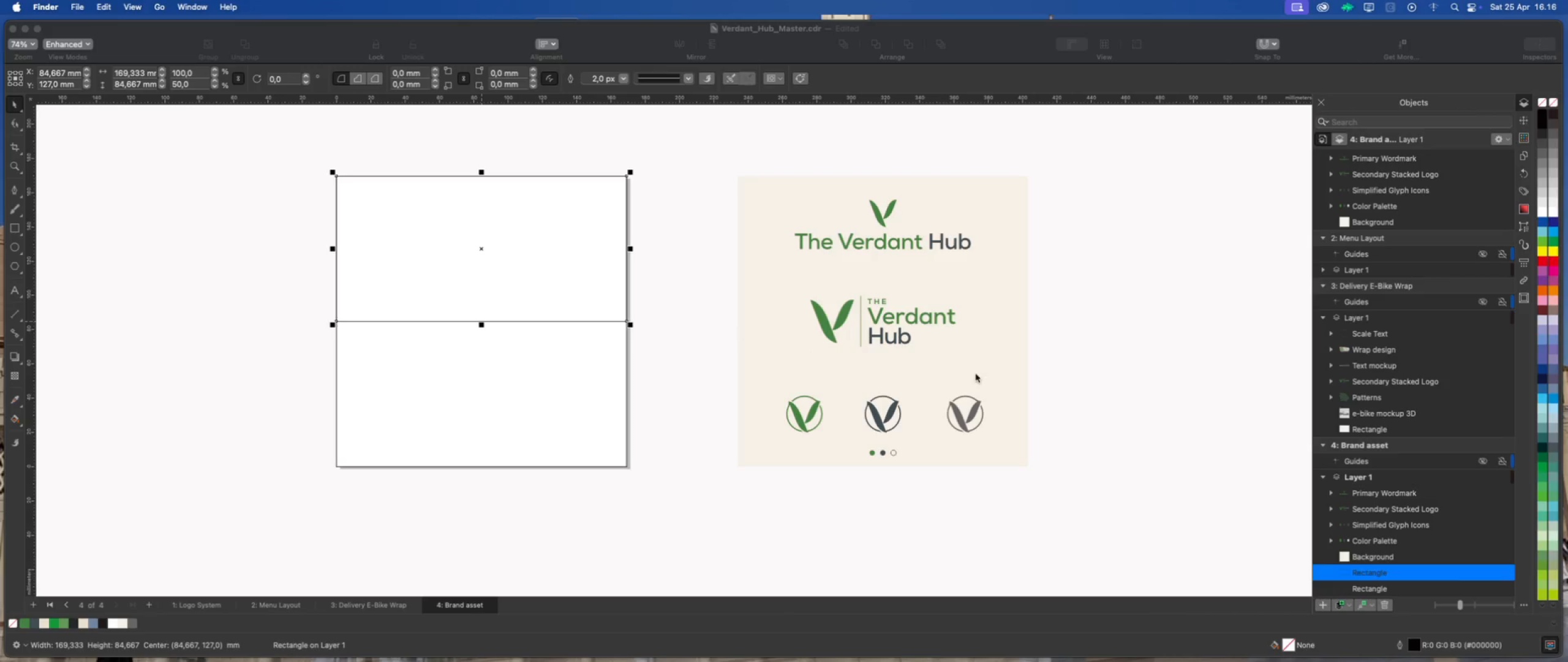 
left_click([1131, 377])
 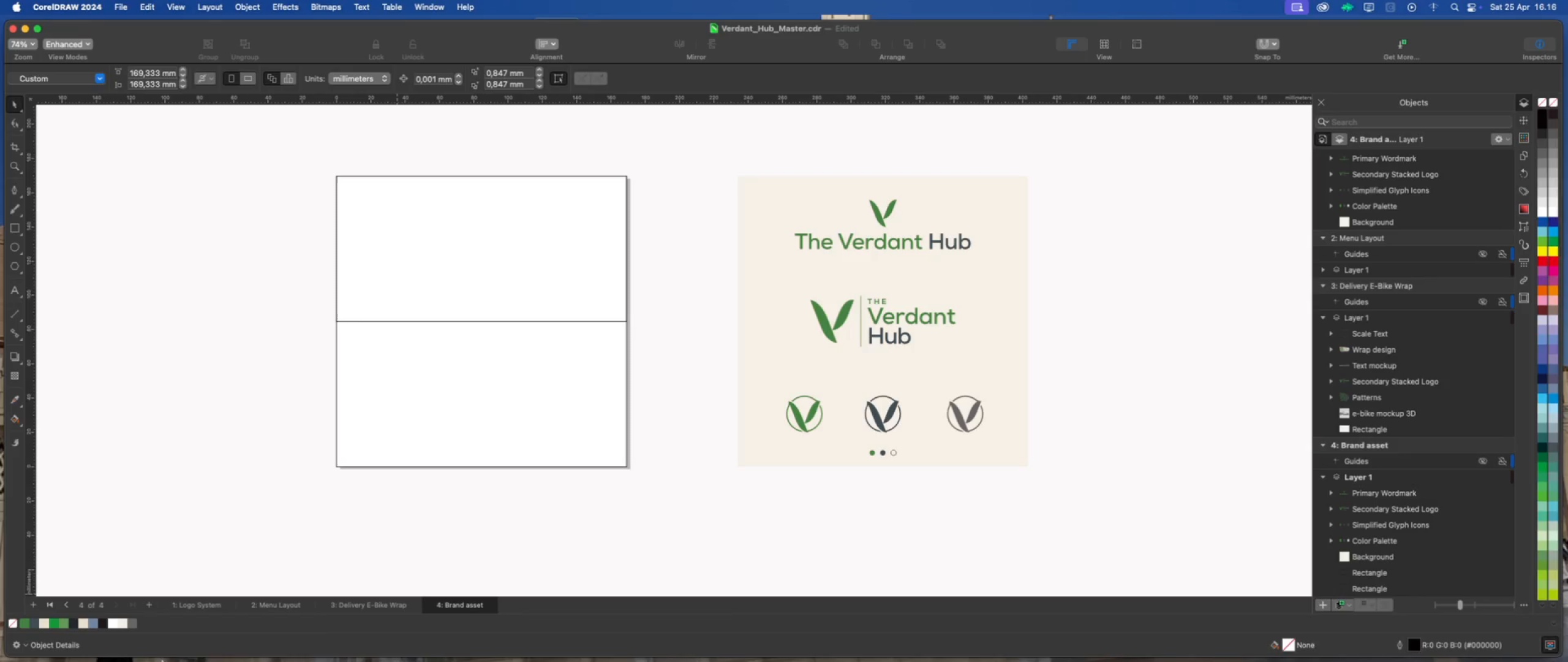 
left_click([94, 644])
 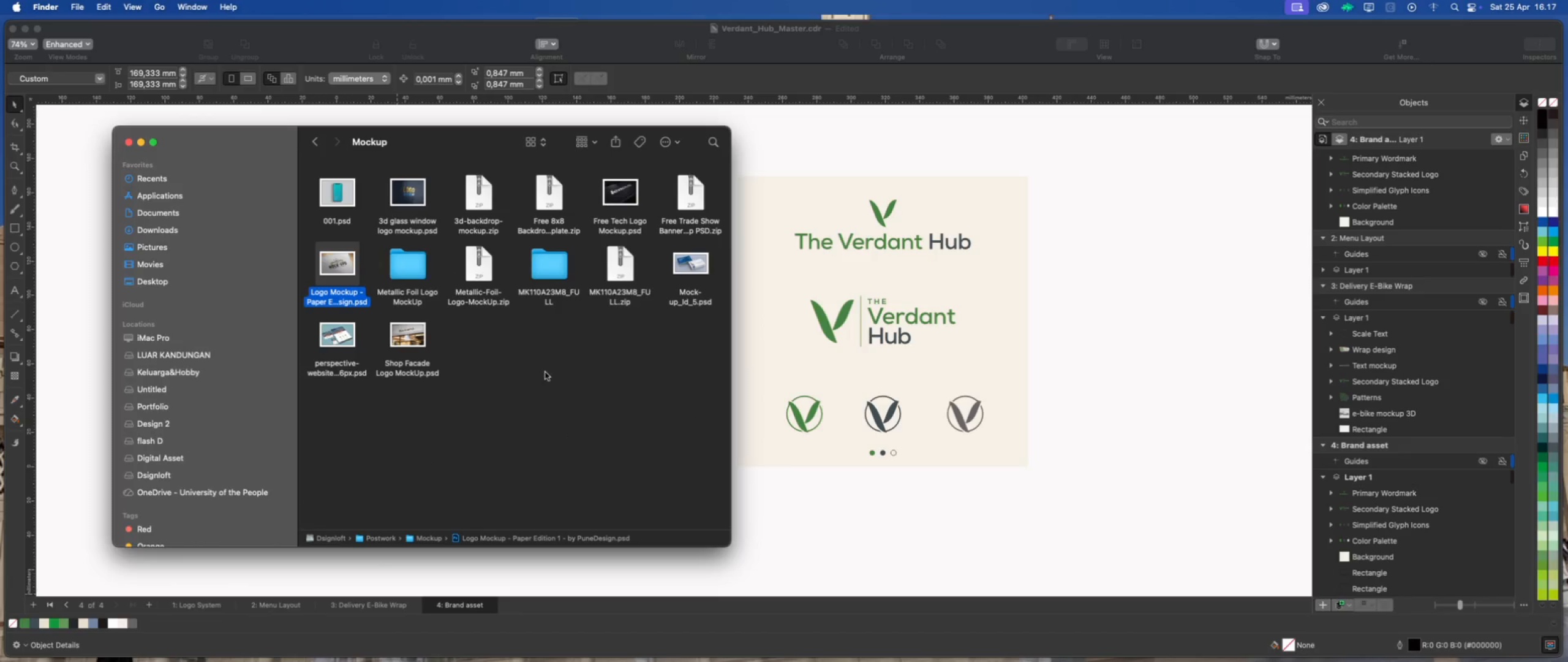 
left_click([525, 354])
 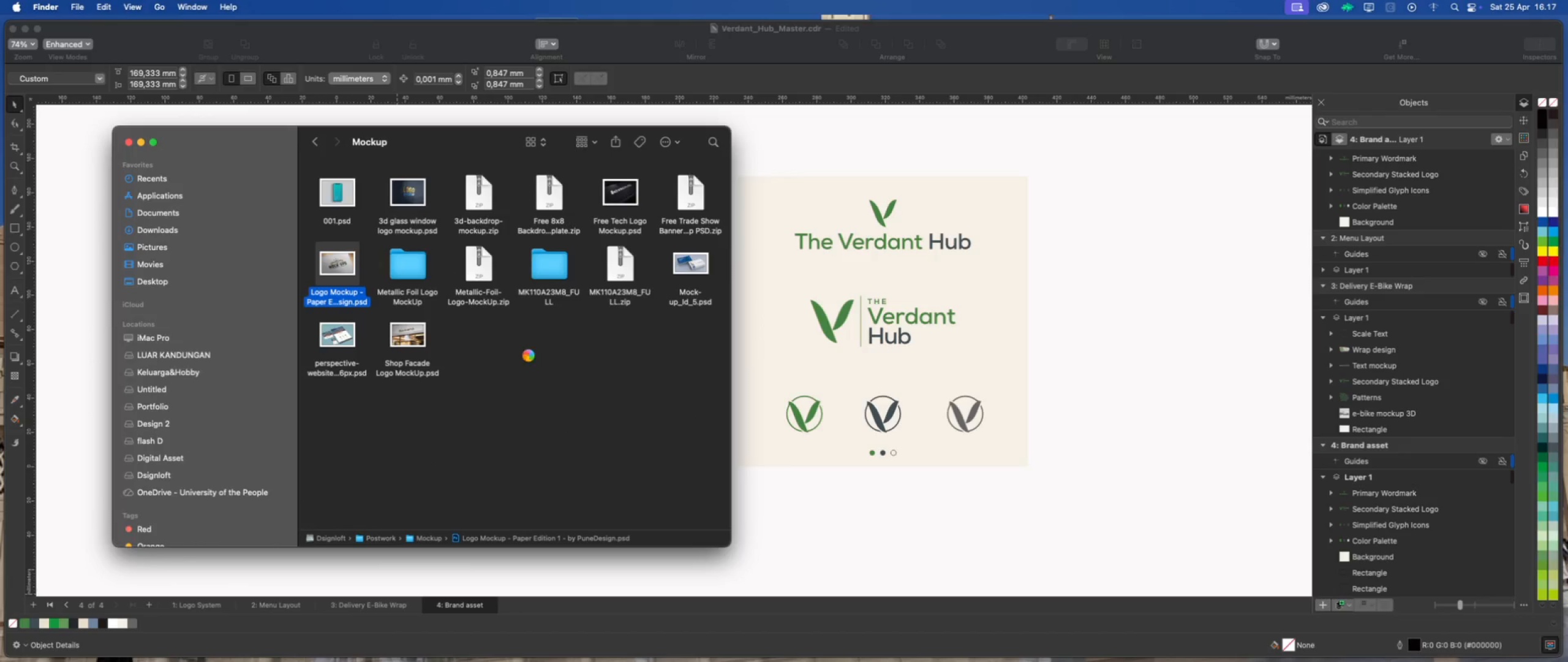 
left_click([529, 356])
 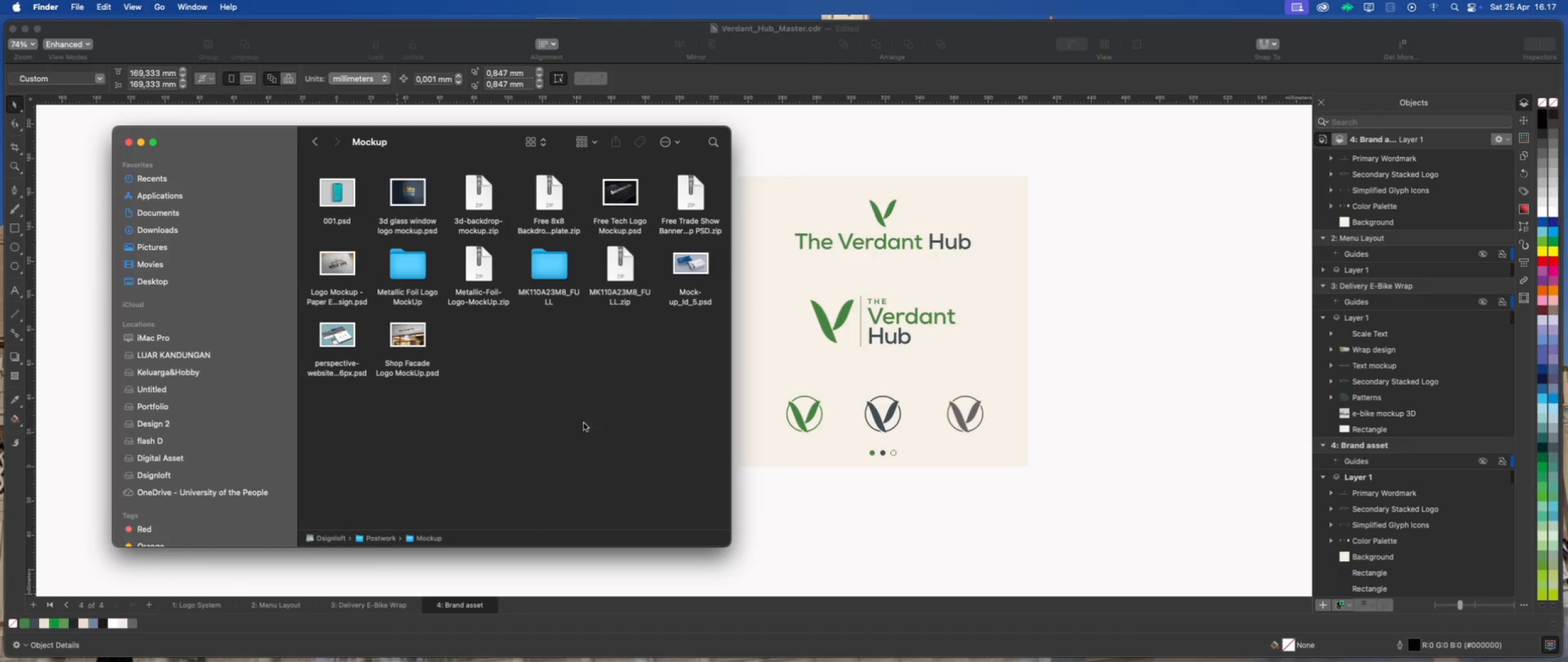 
double_click([334, 265])
 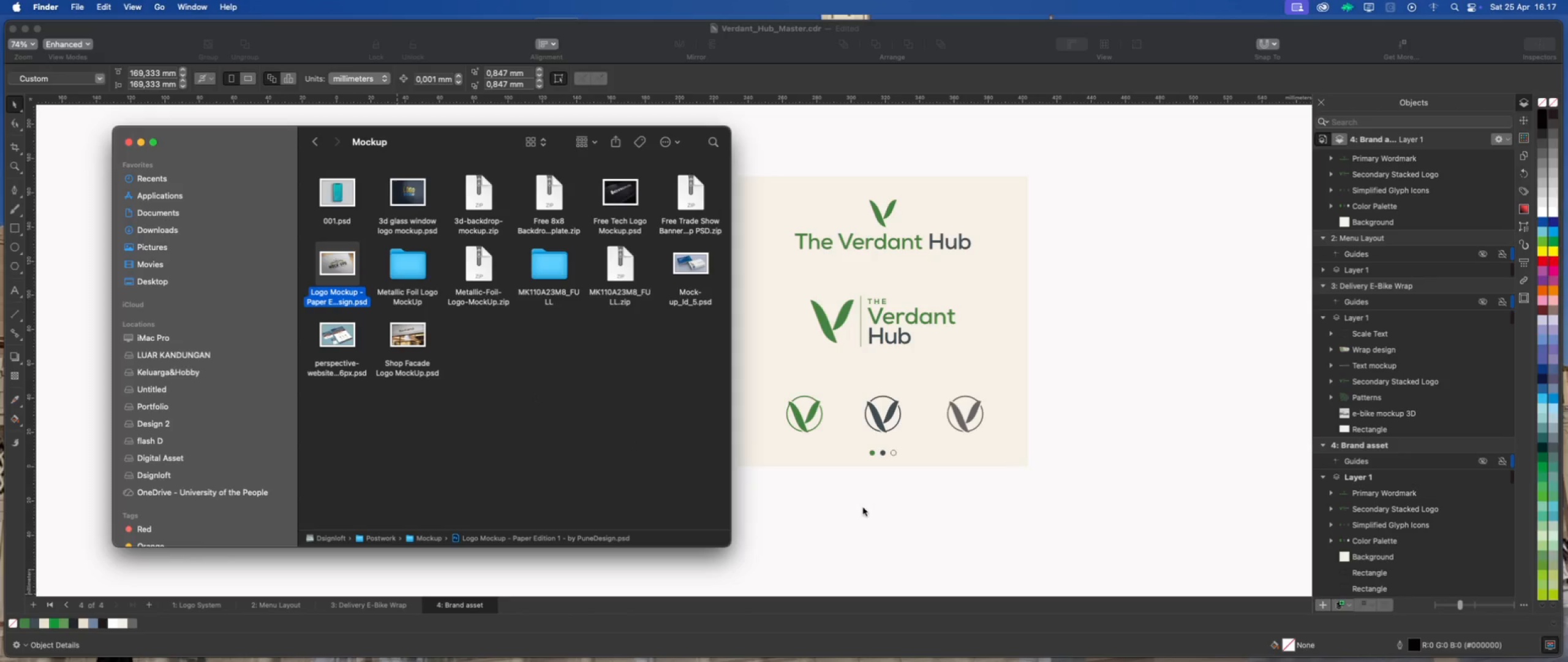 
left_click([863, 507])
 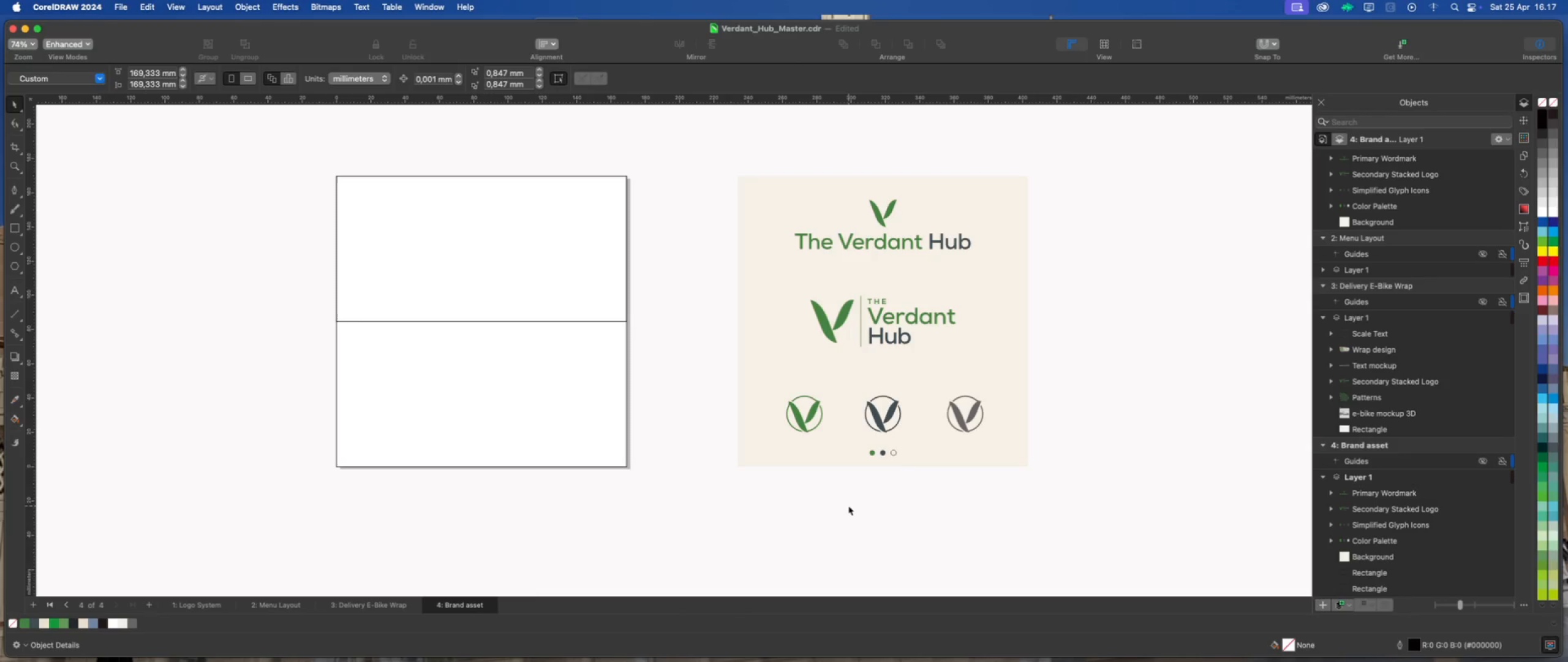 
key(Meta+S)
 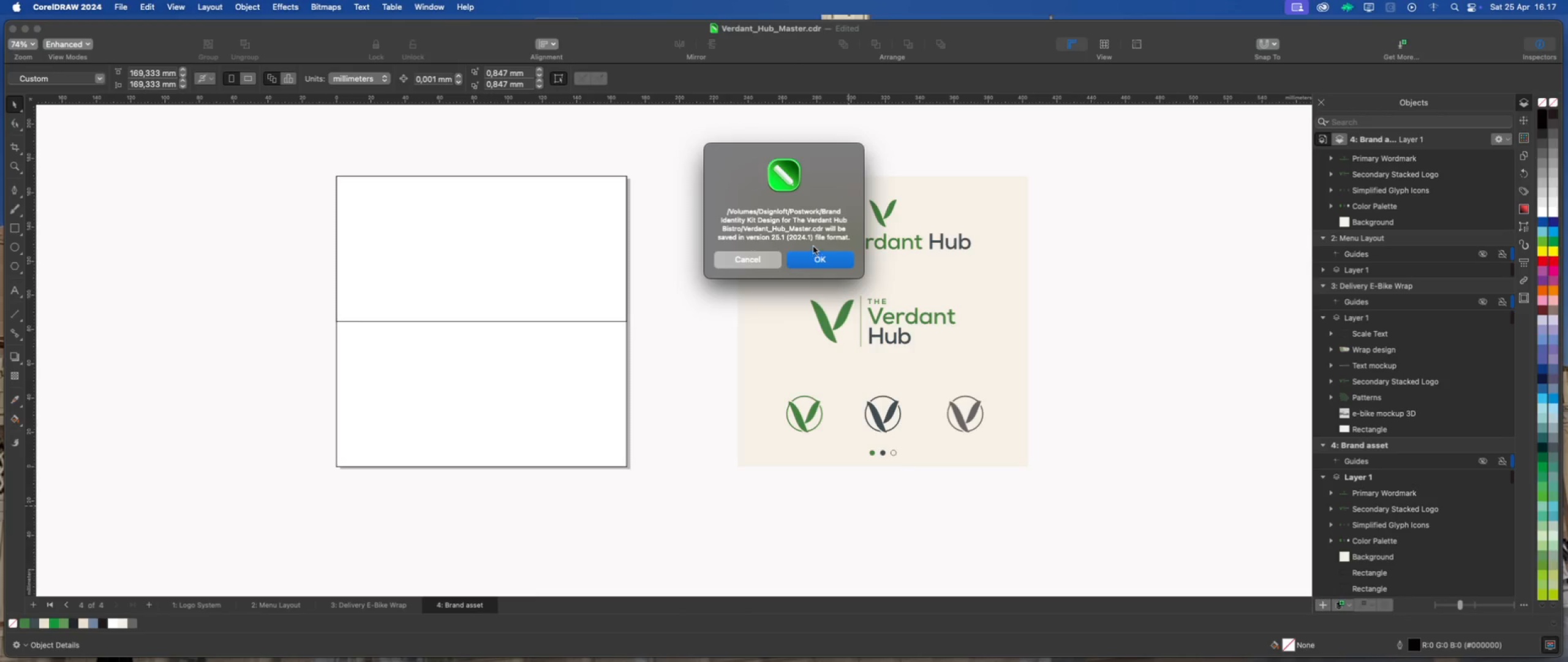 
left_click([812, 261])
 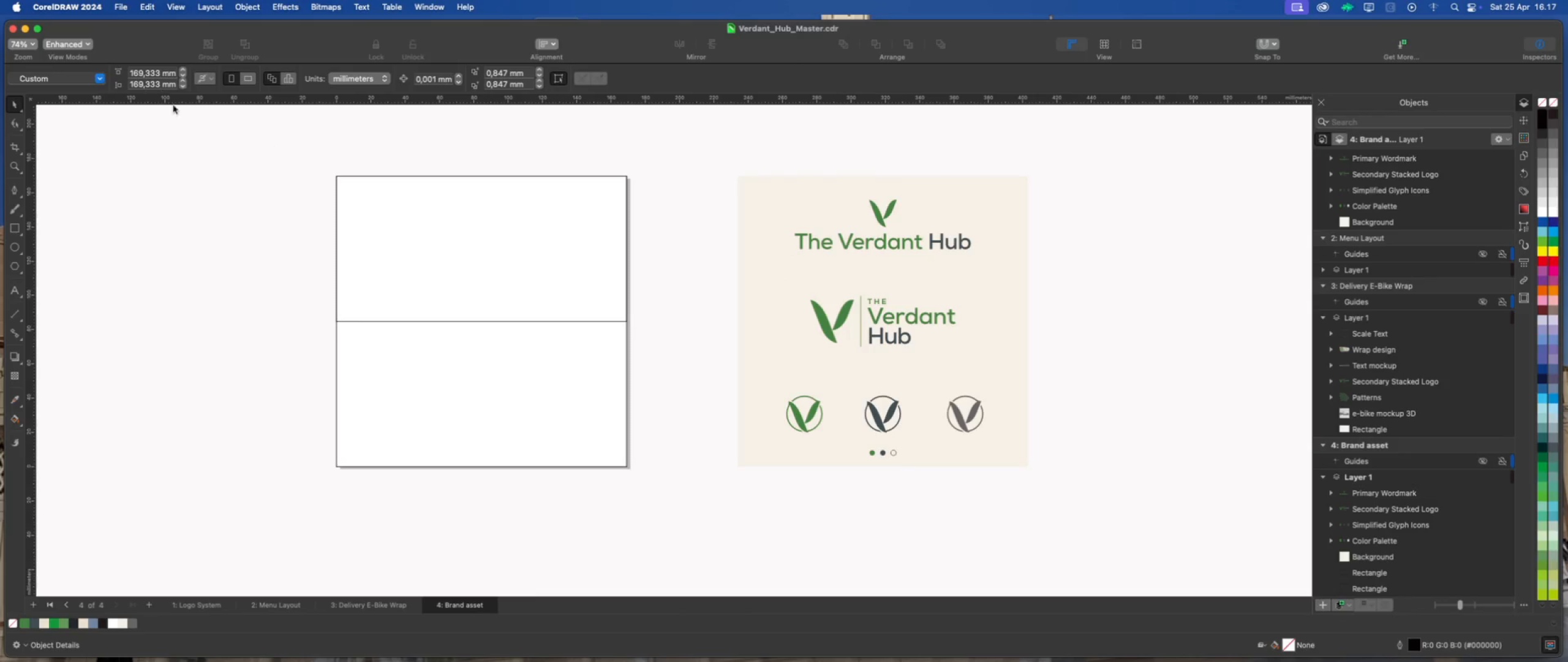 
left_click([181, 182])
 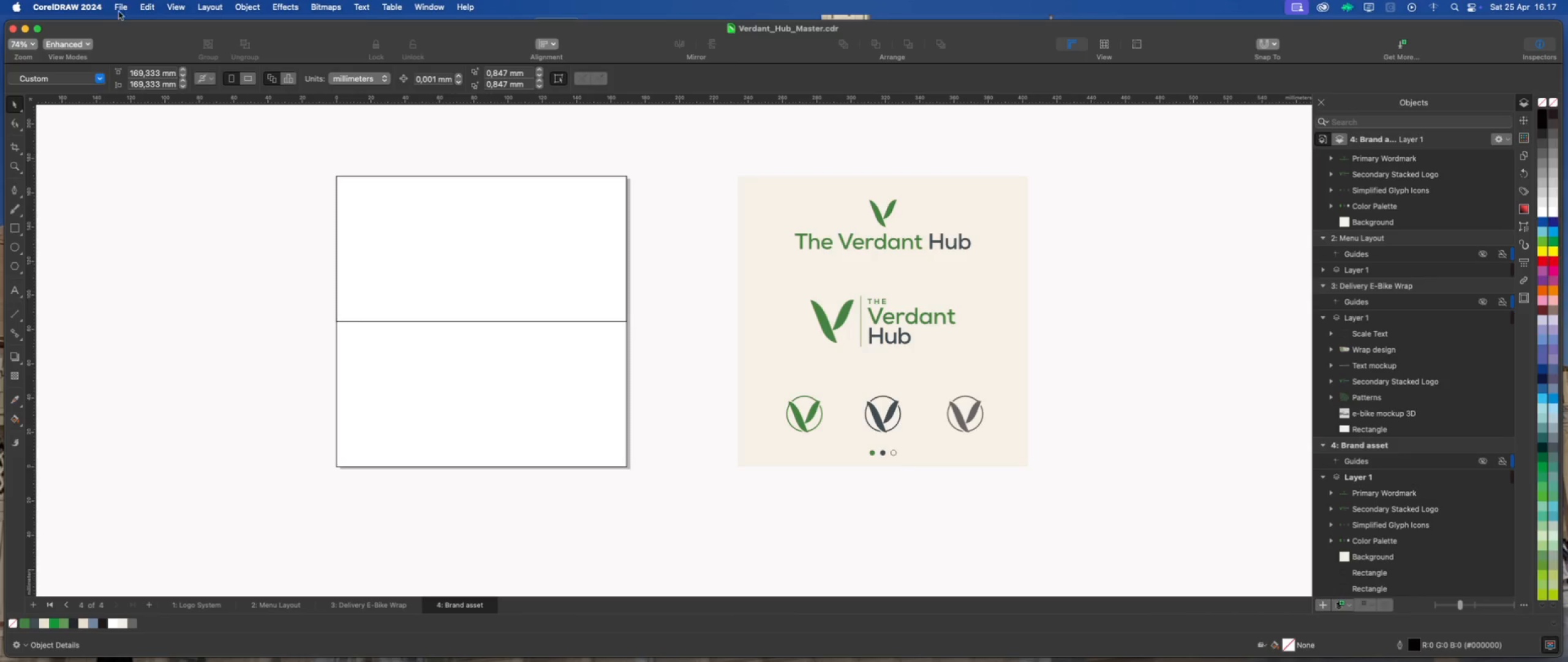 
left_click([123, 8])
 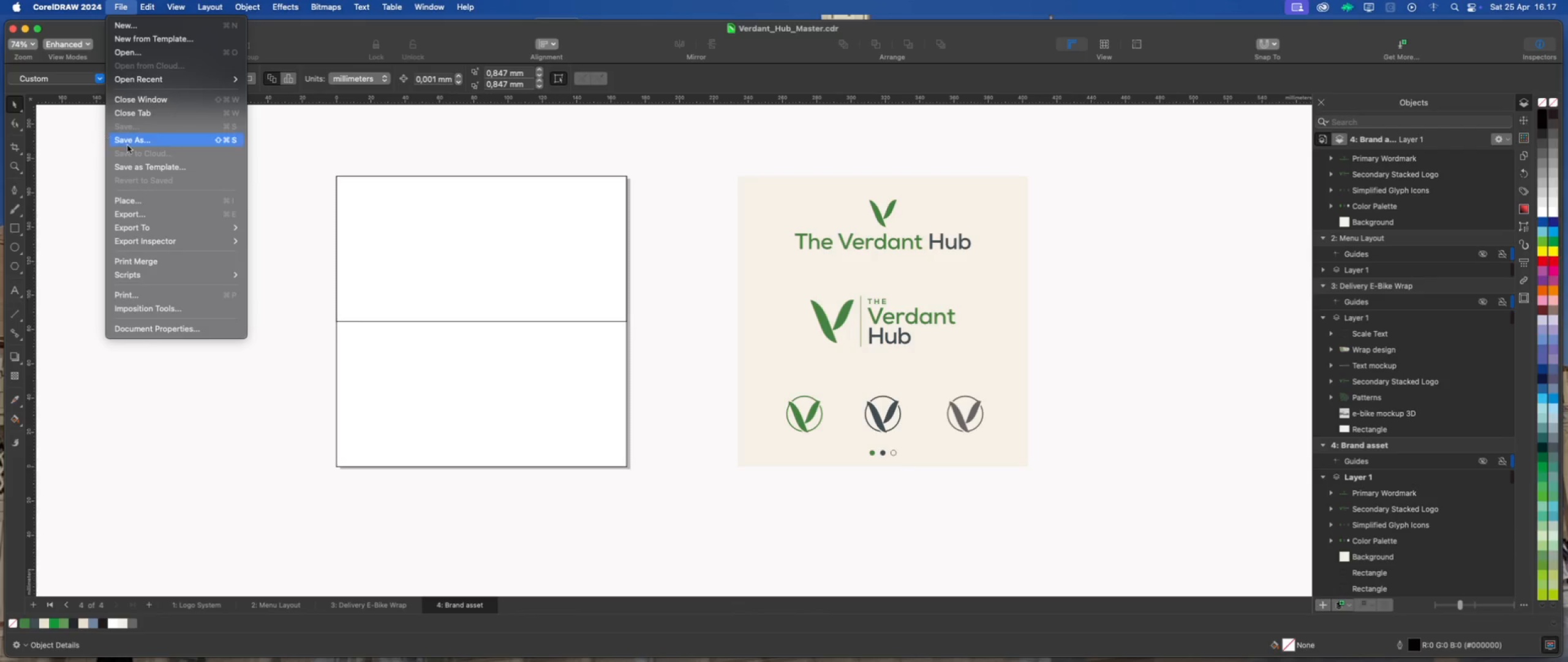 
left_click([138, 142])
 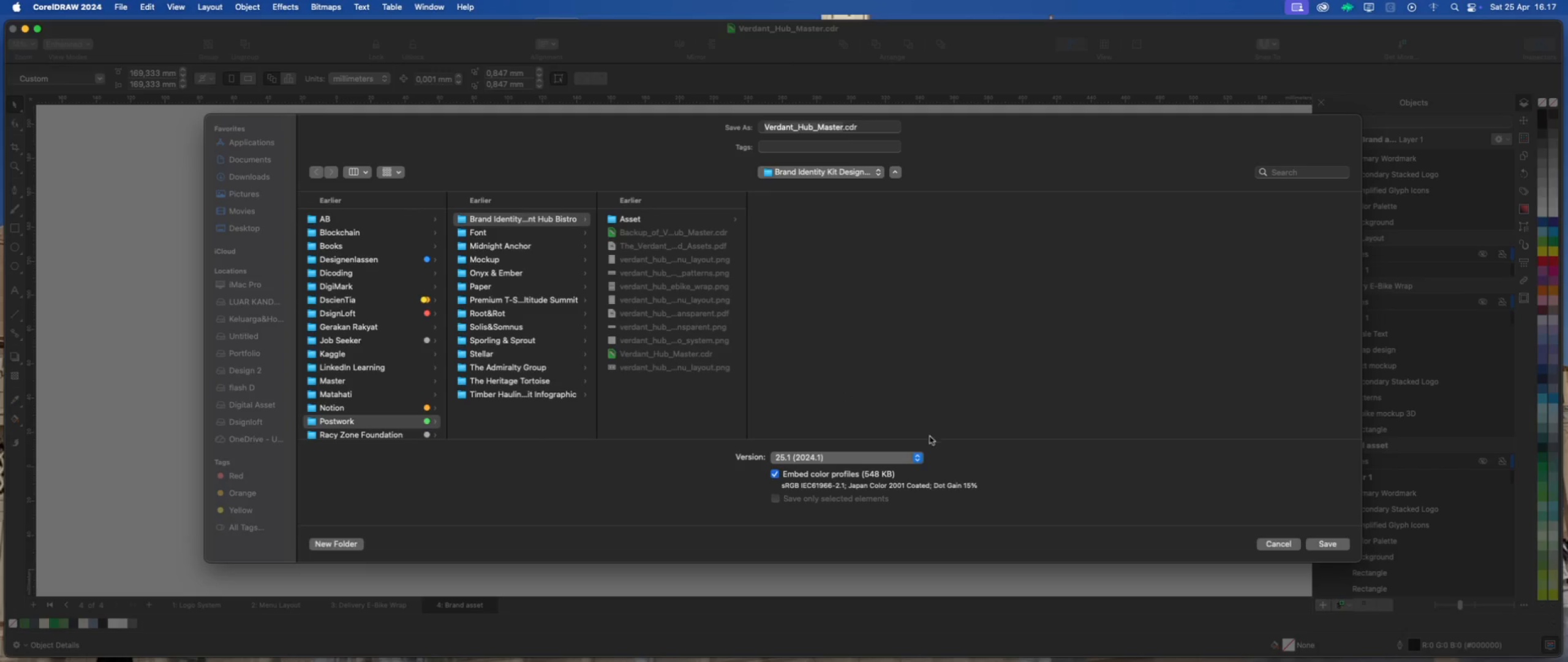 
left_click([919, 457])
 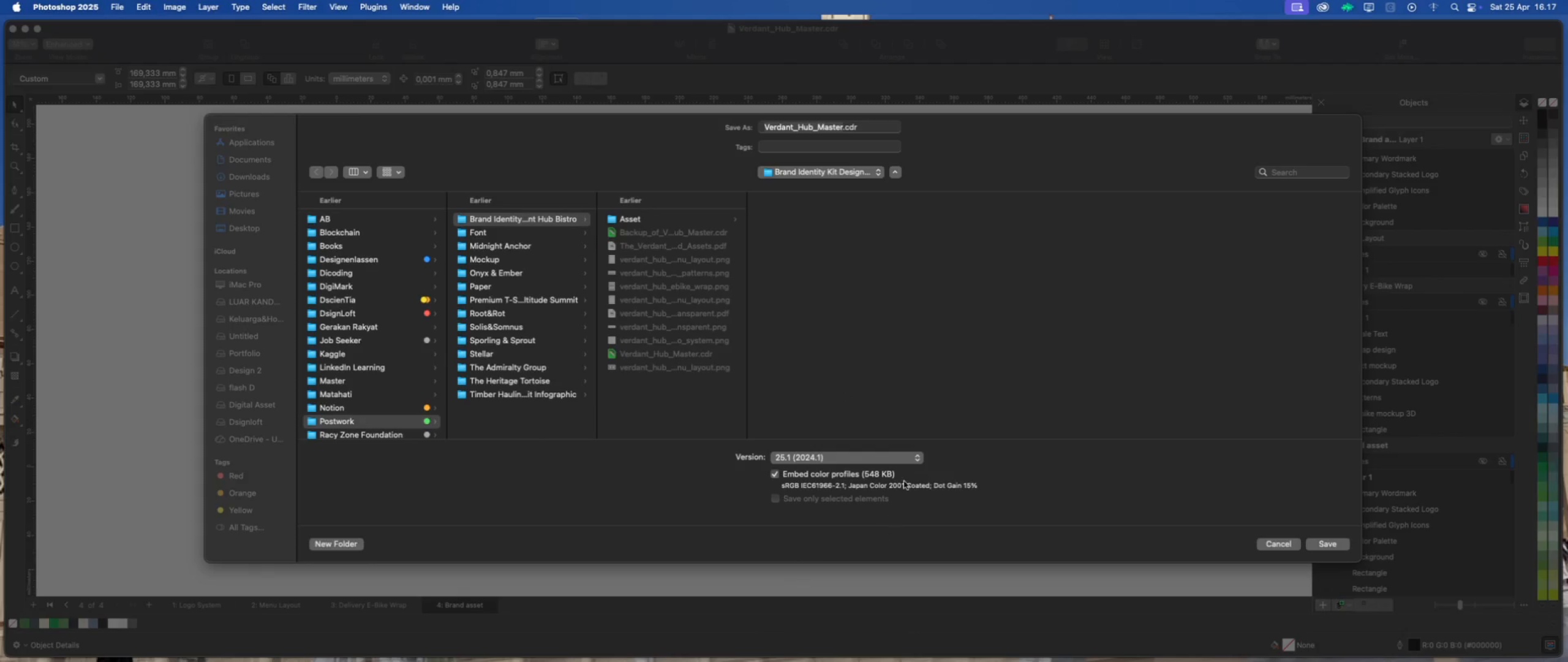 
left_click([914, 460])
 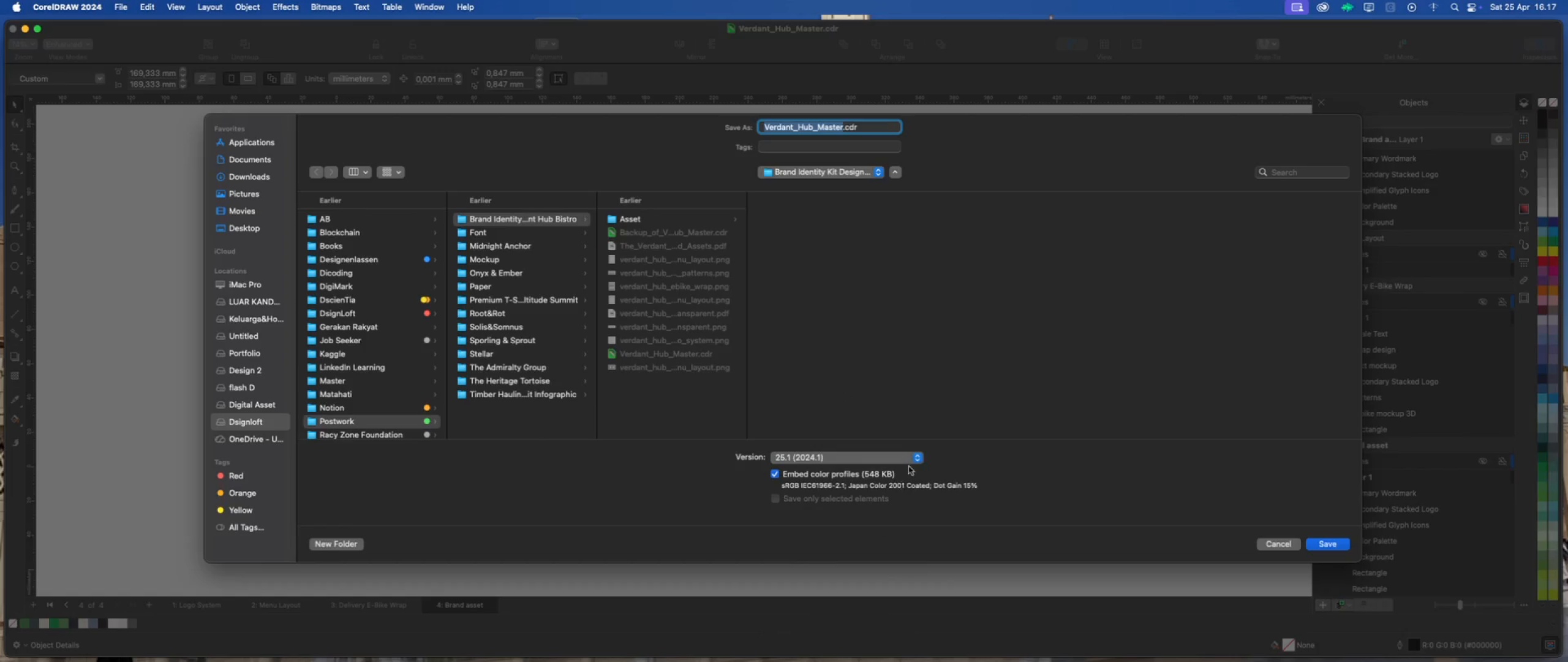 
left_click([914, 459])
 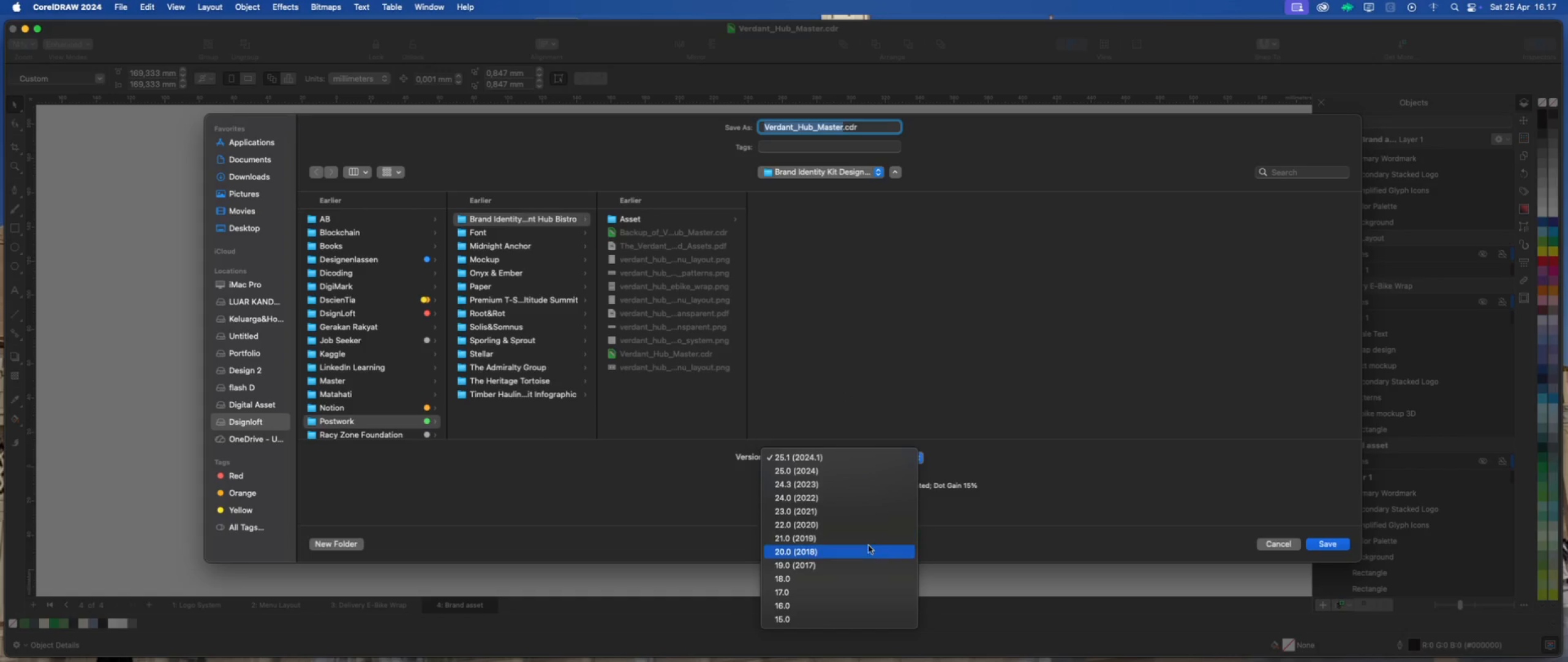 
left_click([868, 547])
 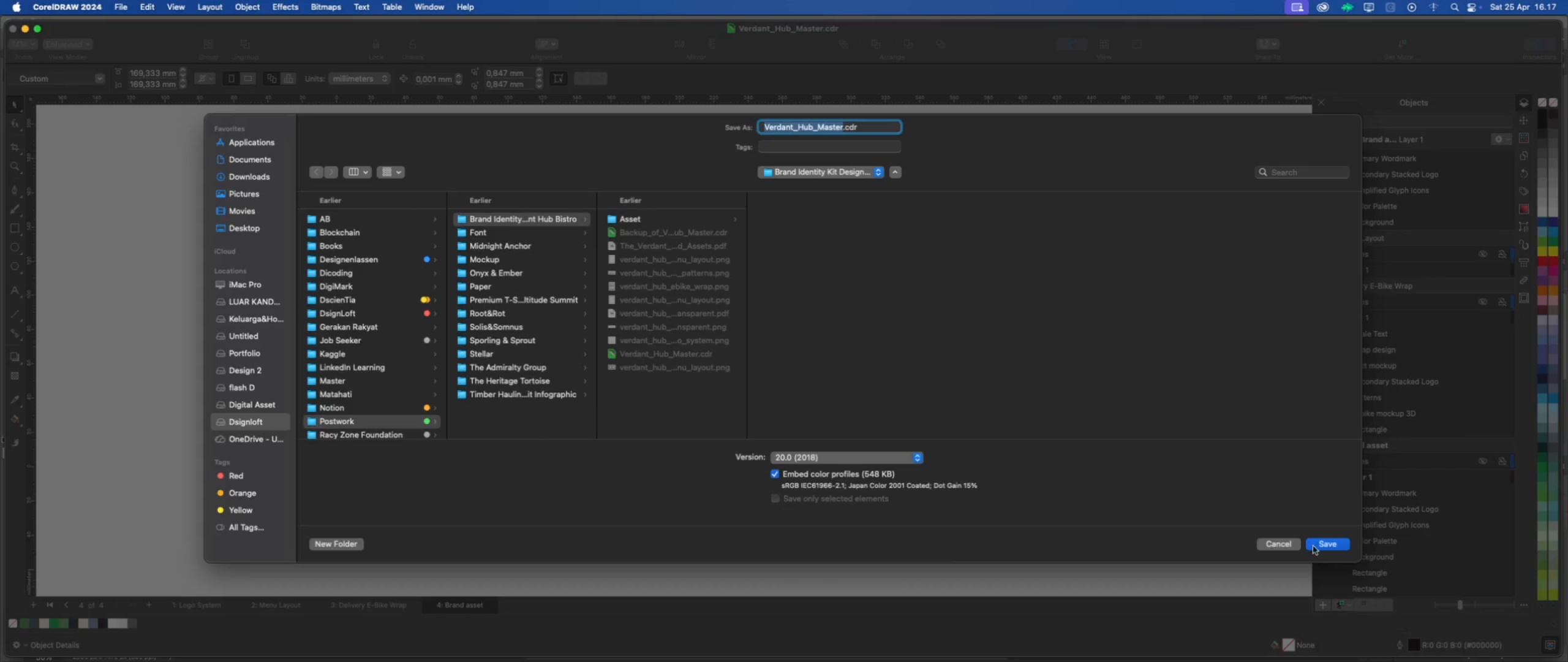 
left_click([1327, 544])
 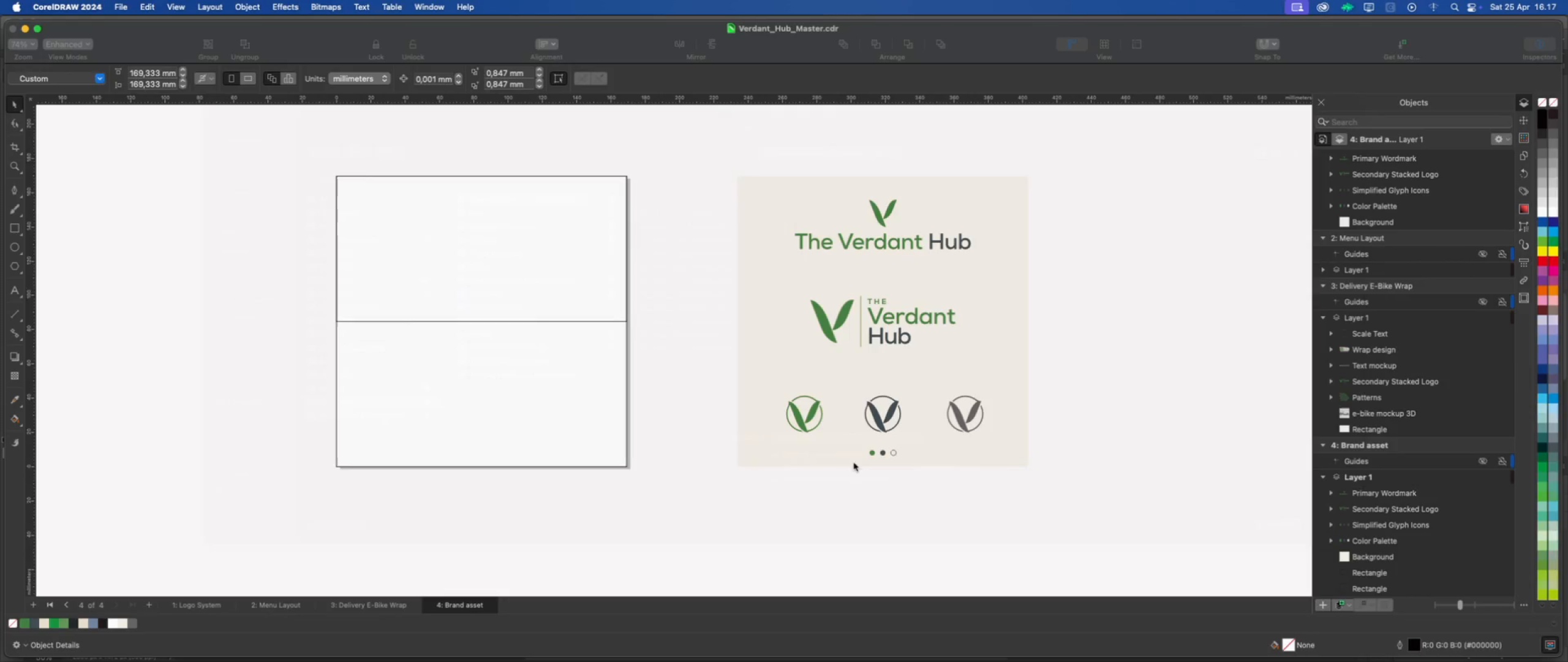 
left_click([933, 525])
 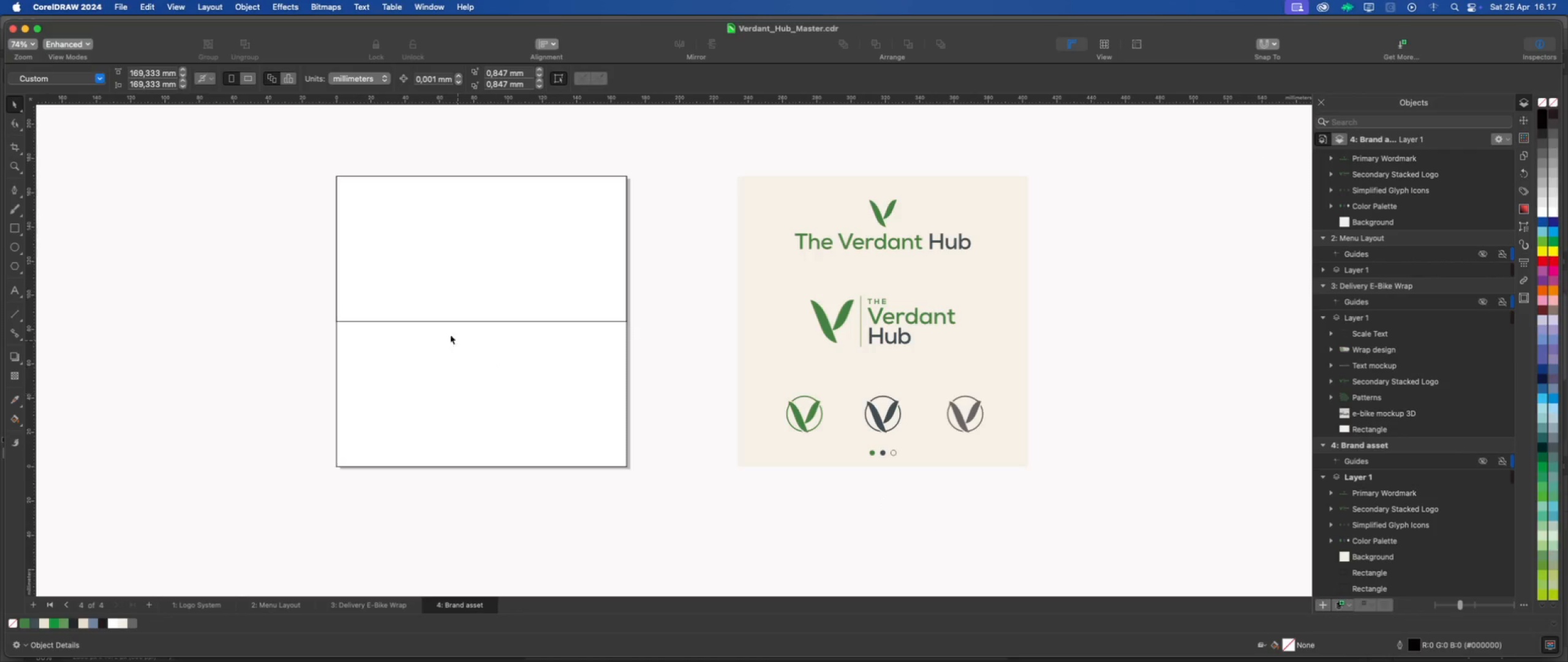 
left_click([456, 292])
 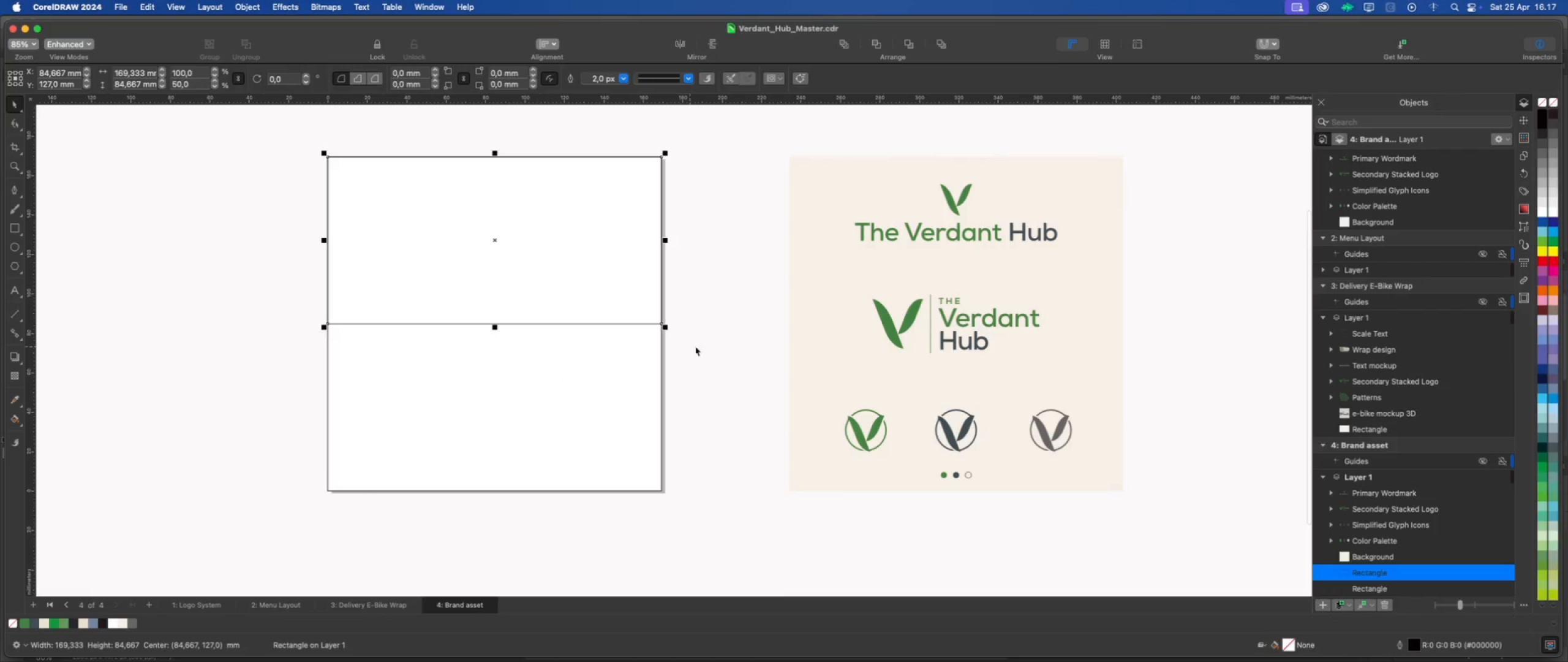 
scroll: coordinate [394, 305], scroll_direction: up, amount: 1.0
 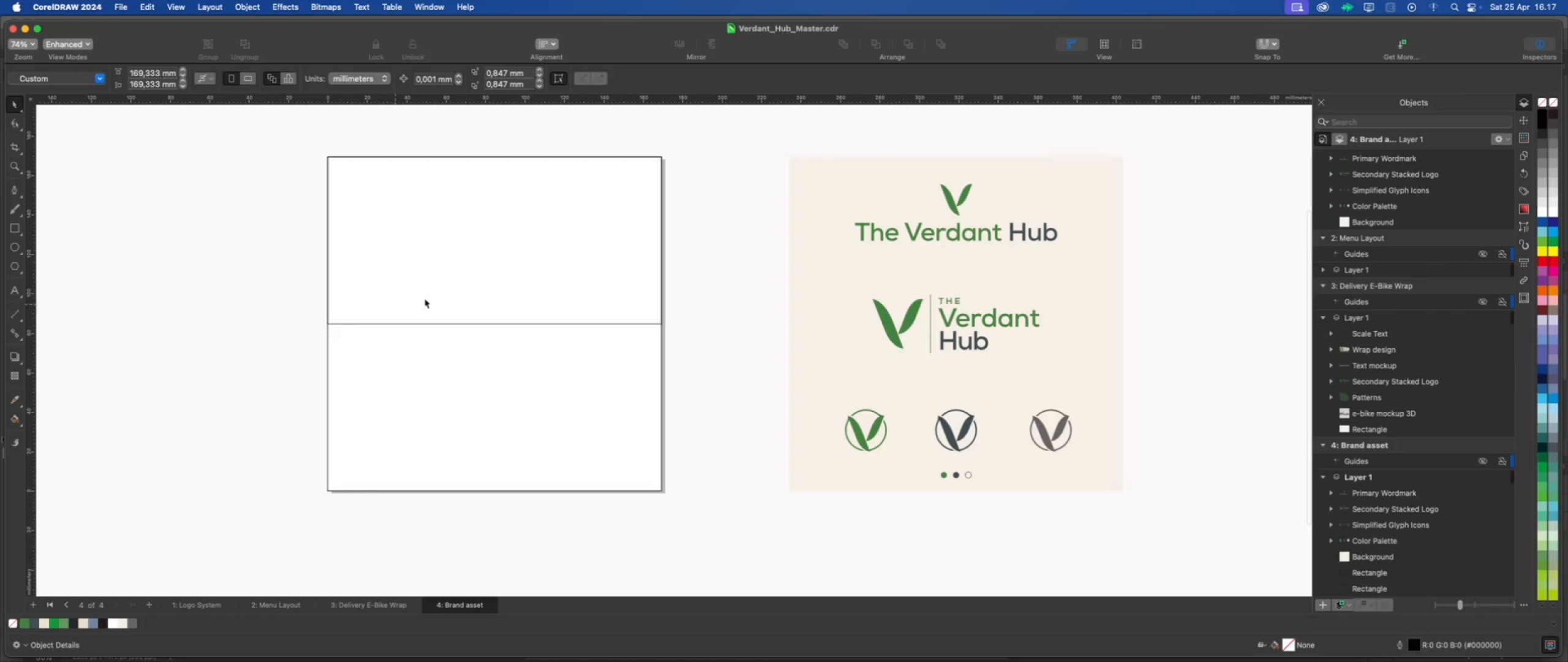 
left_click([709, 346])
 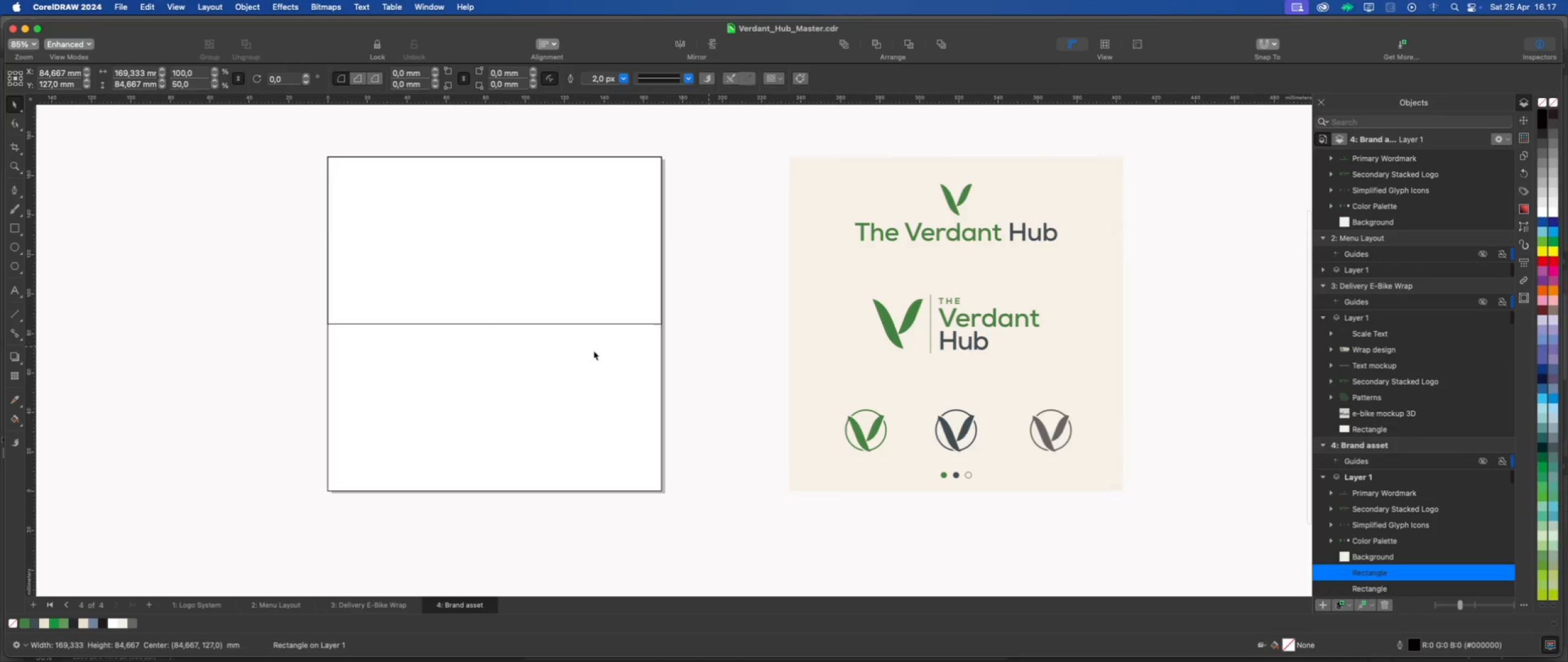 
scroll: coordinate [423, 329], scroll_direction: down, amount: 4.0
 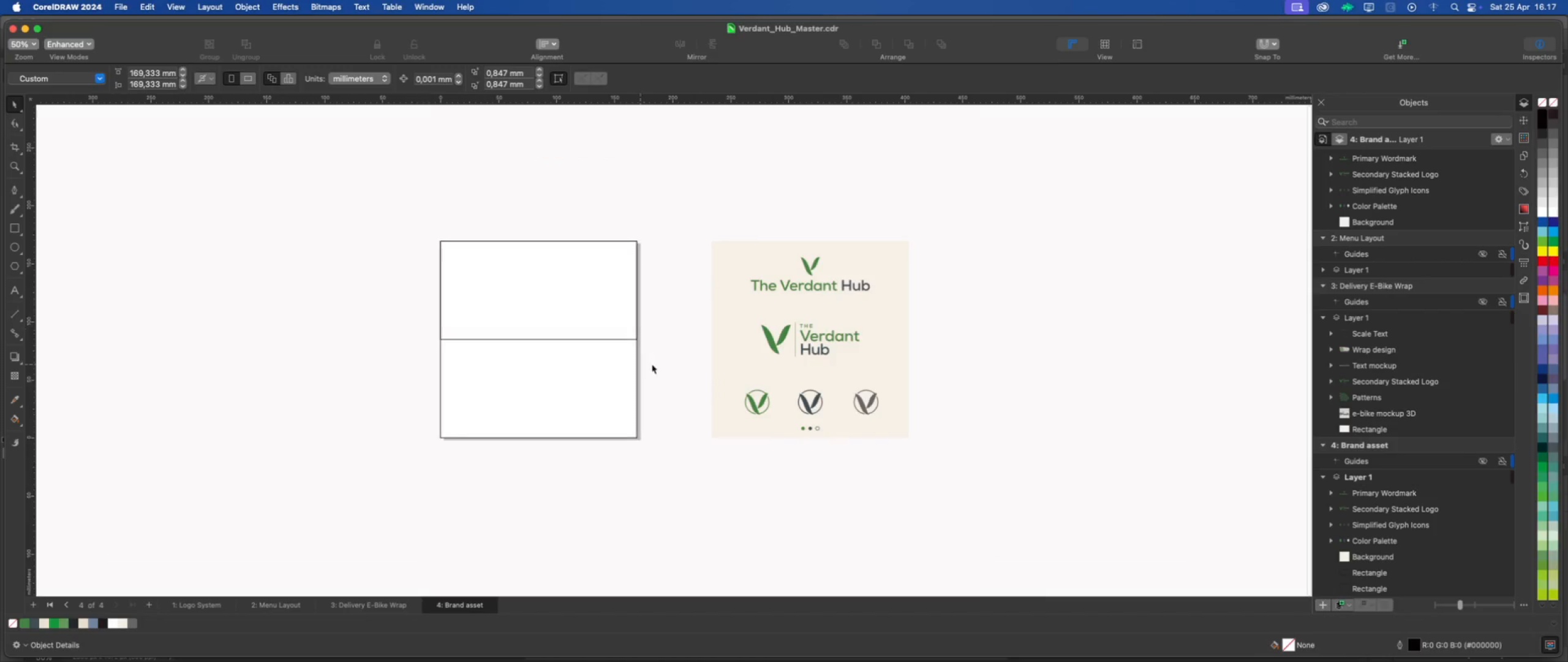 
left_click([654, 364])
 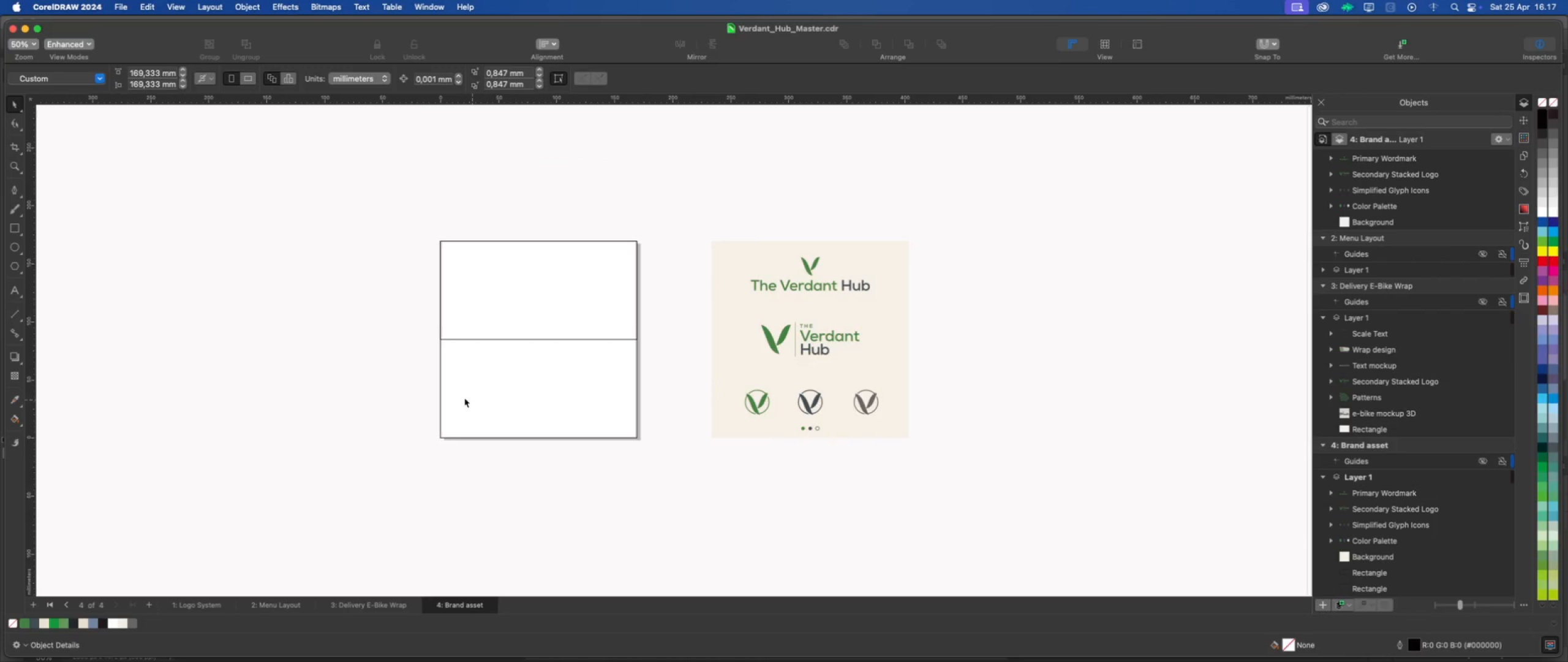 
scroll: coordinate [472, 359], scroll_direction: up, amount: 4.0
 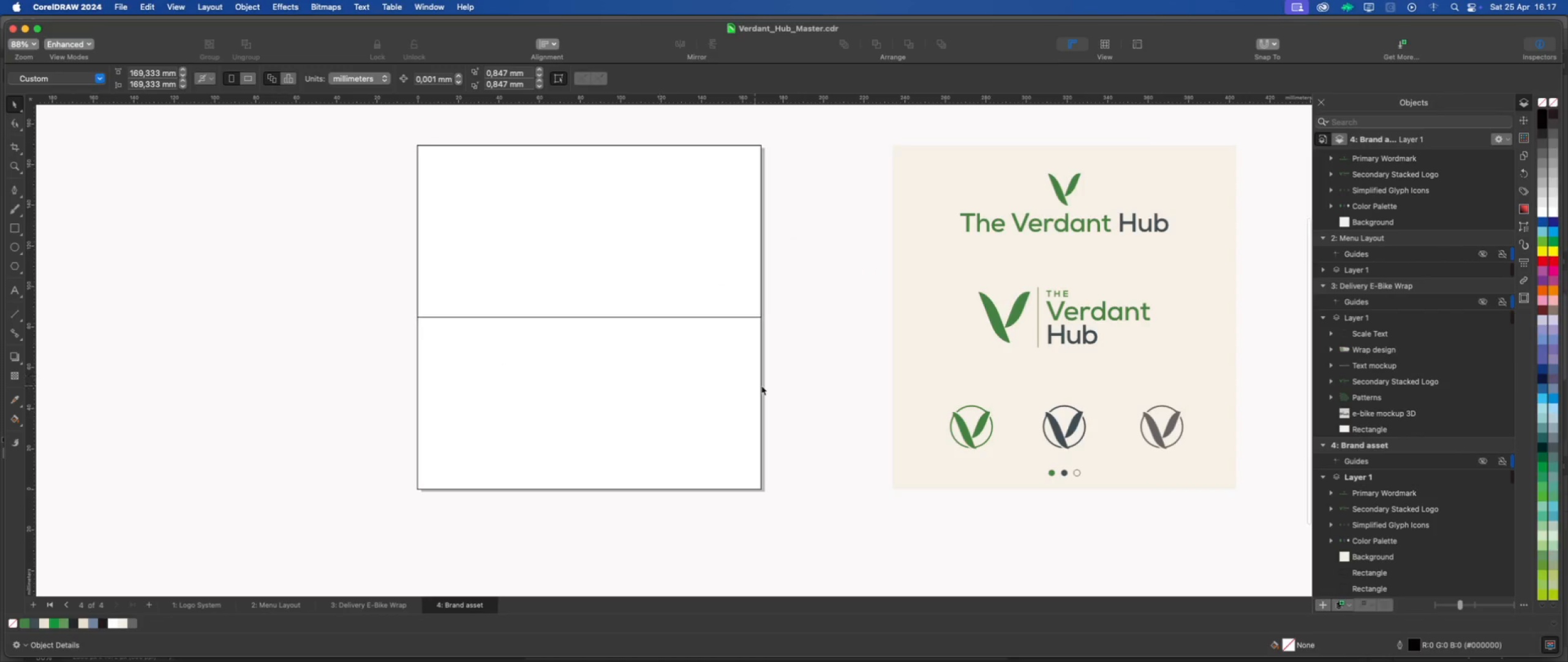 
left_click([817, 379])
 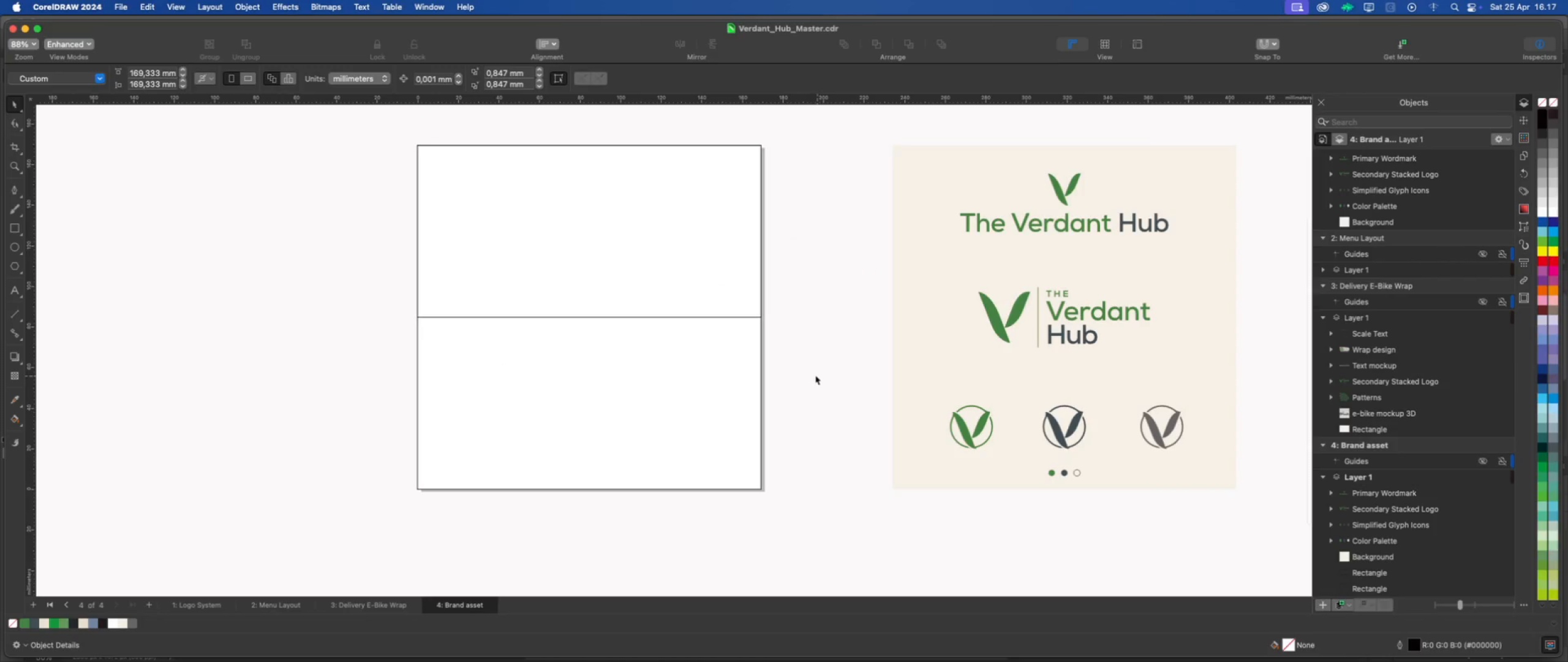 
scroll: coordinate [581, 321], scroll_direction: down, amount: 2.0
 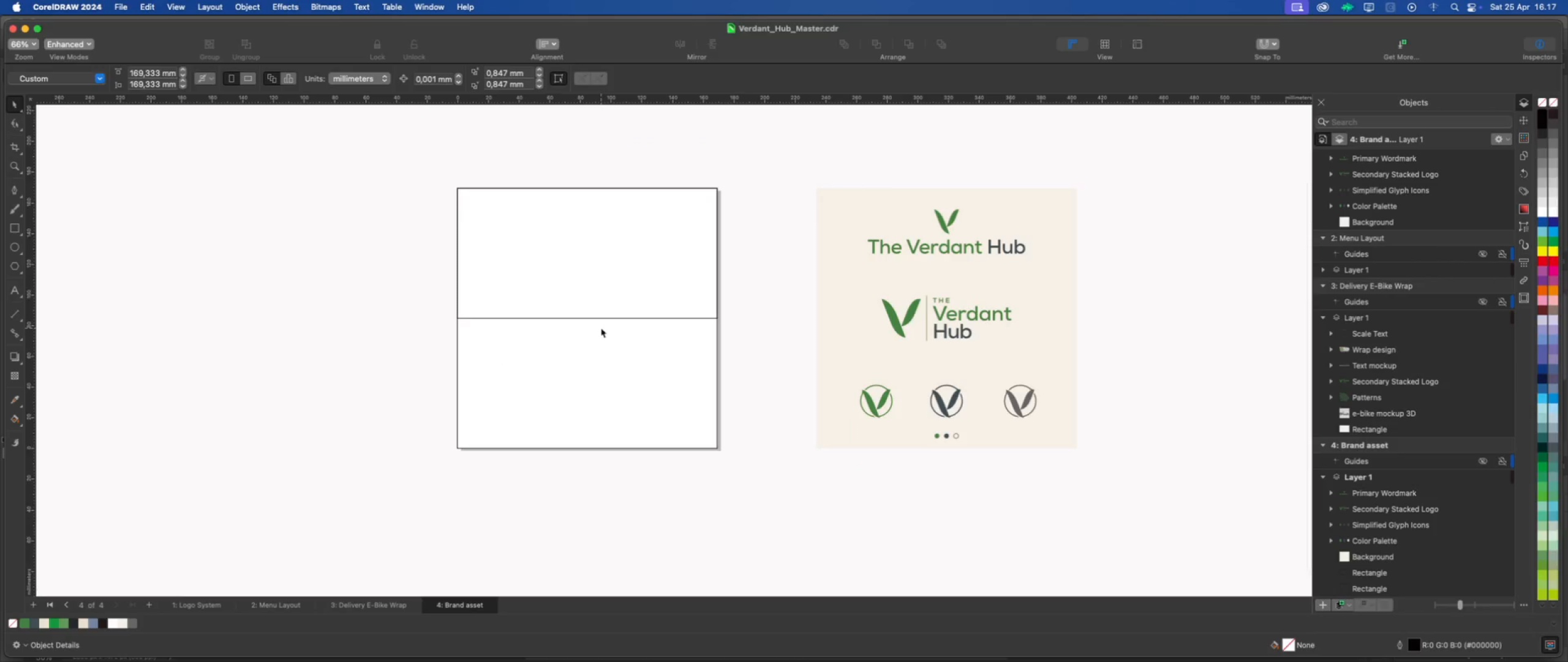 
left_click([614, 301])
 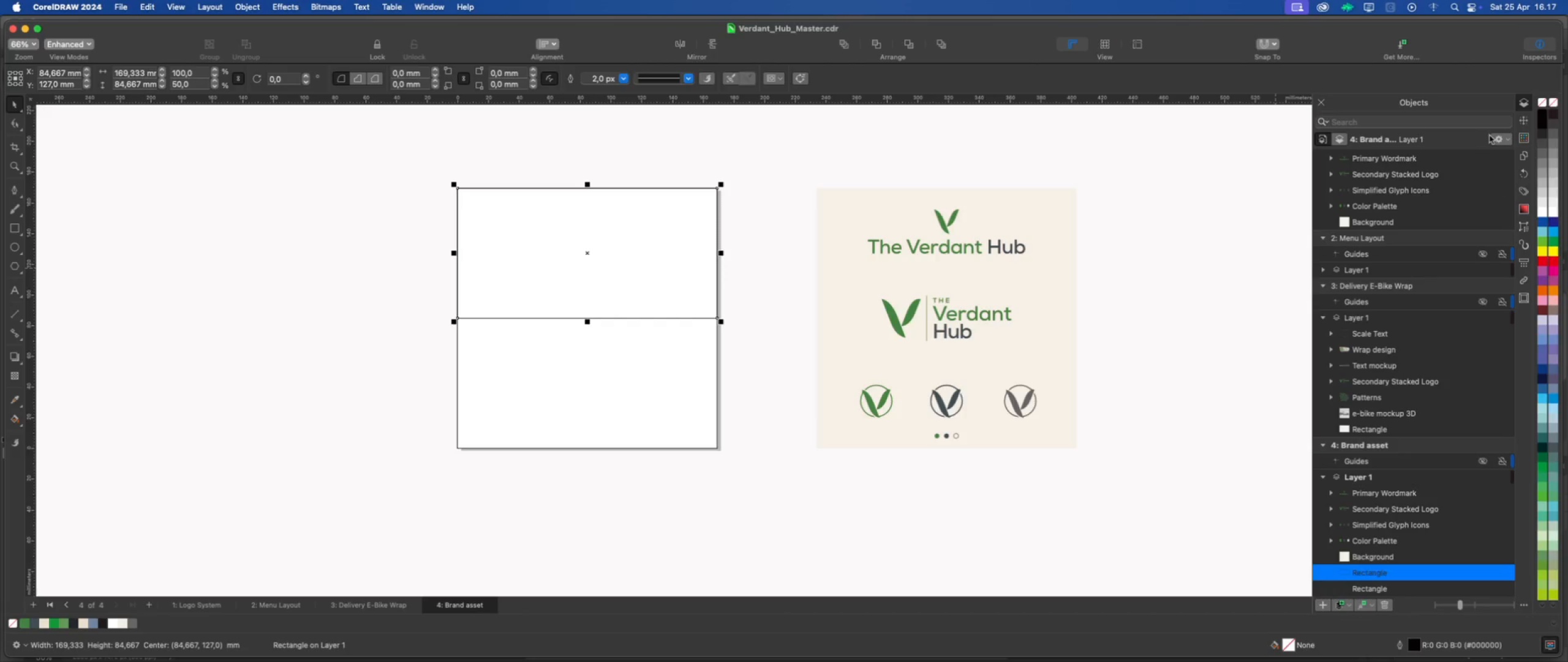 
left_click([1528, 123])
 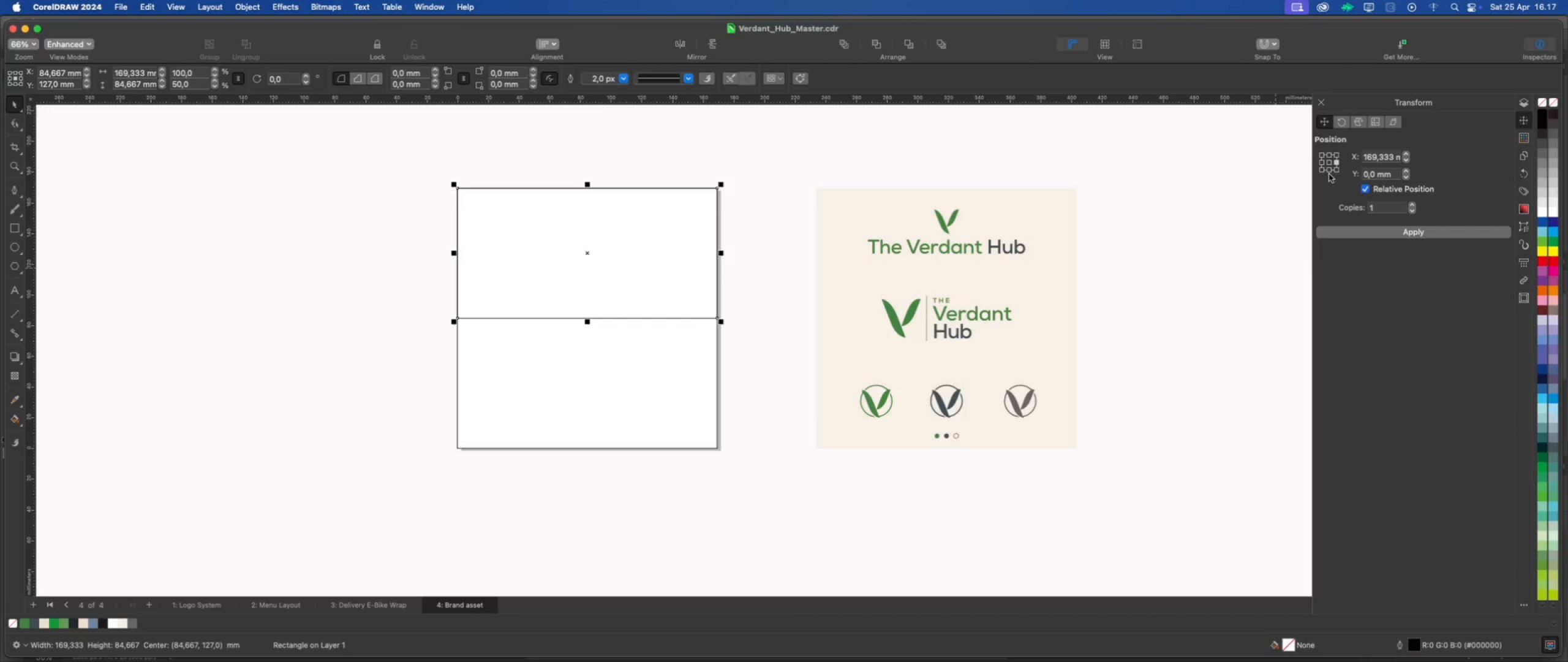 
left_click([1329, 172])
 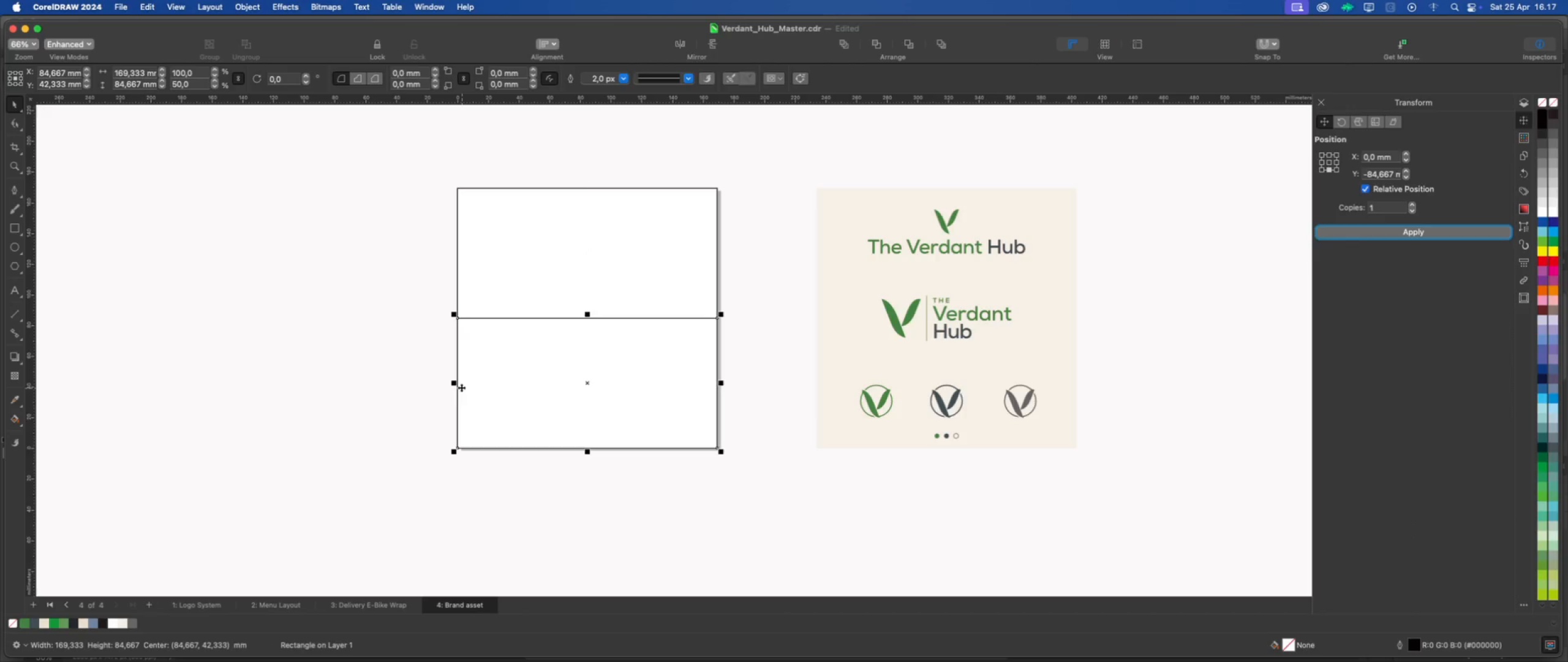 
left_click_drag(start_coordinate=[451, 383], to_coordinate=[582, 385])
 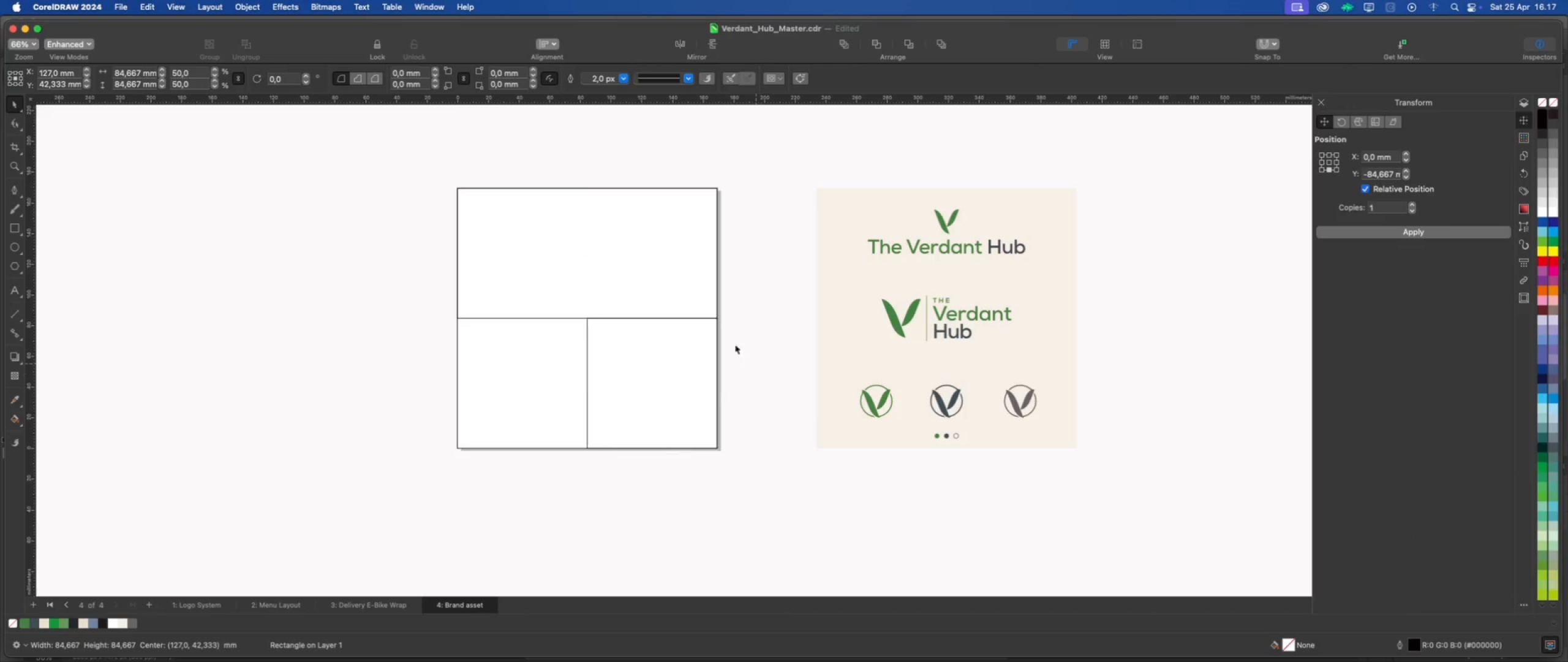 
left_click([655, 360])
 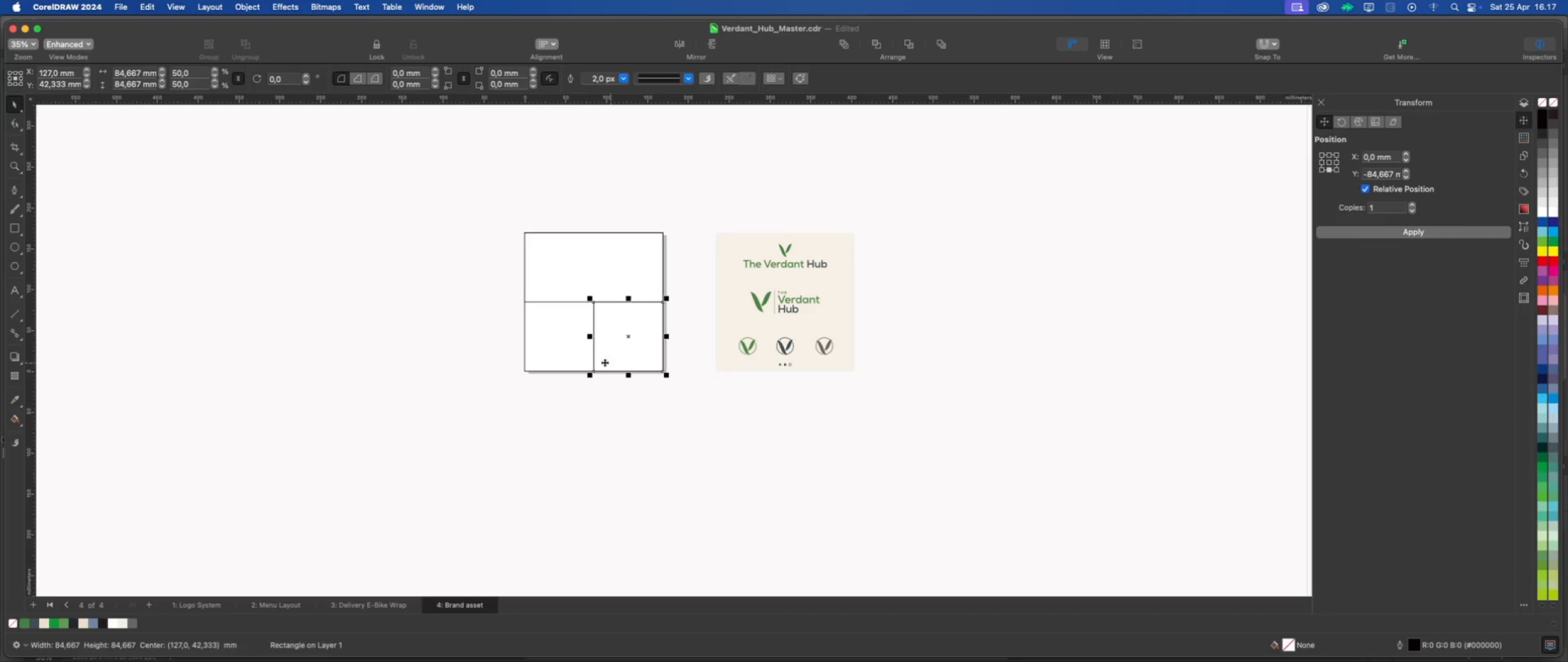 
scroll: coordinate [601, 284], scroll_direction: down, amount: 4.0
 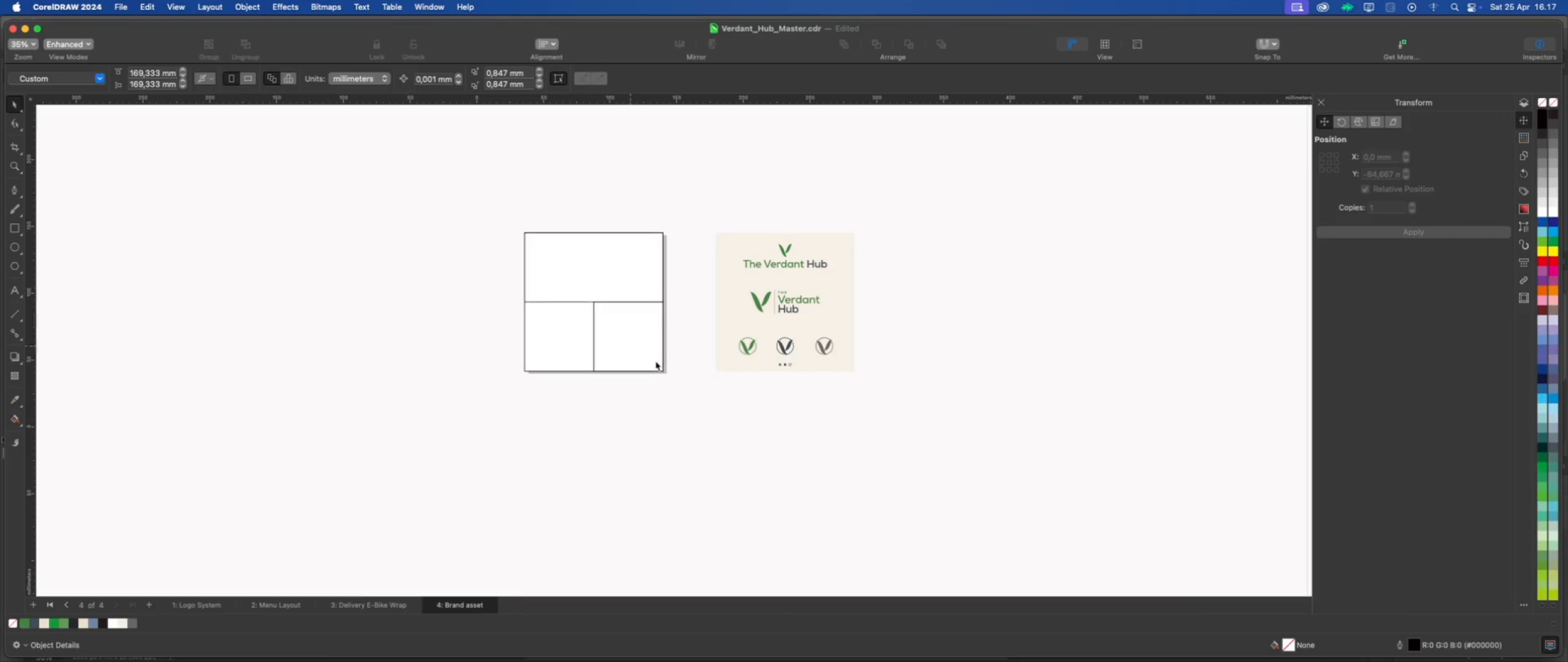 
scroll: coordinate [594, 360], scroll_direction: up, amount: 4.0
 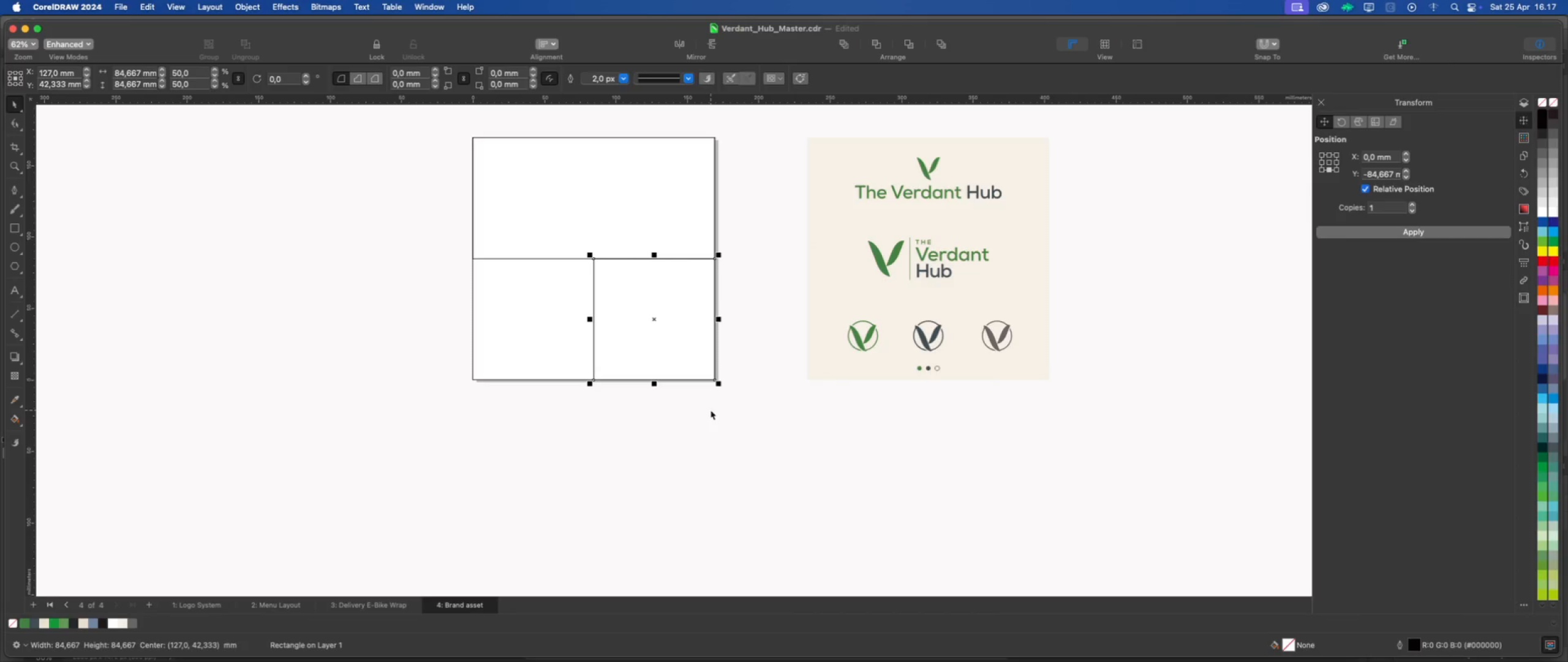 
scroll: coordinate [645, 374], scroll_direction: down, amount: 1.0
 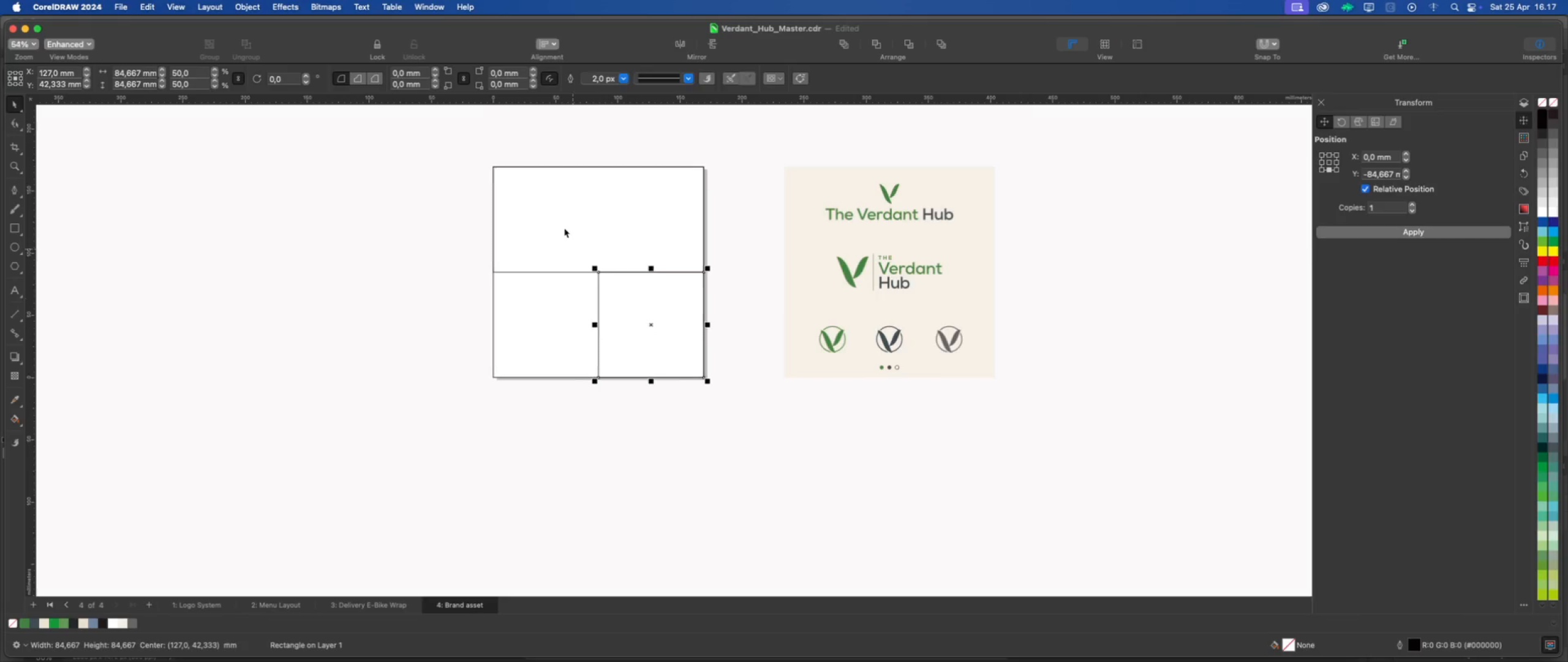 
scroll: coordinate [563, 221], scroll_direction: up, amount: 1.0
 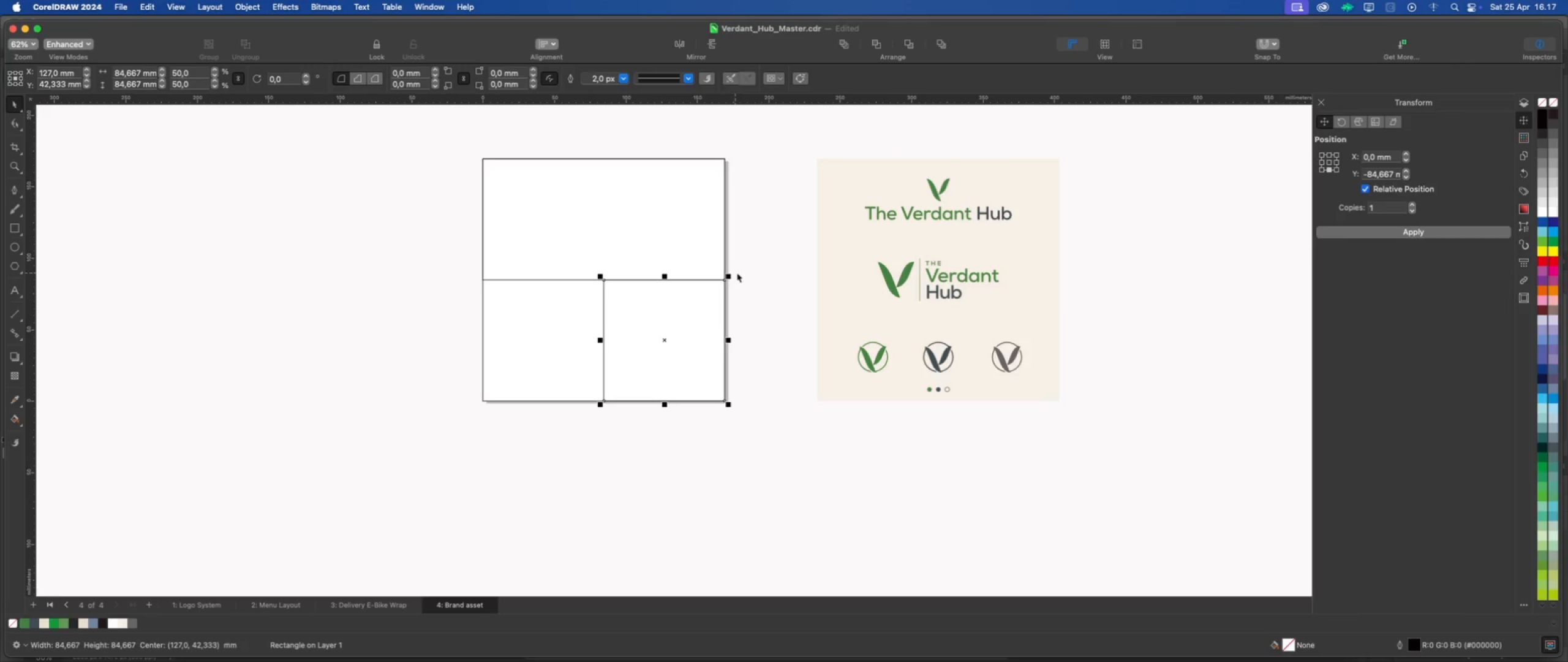 
left_click([752, 273])
 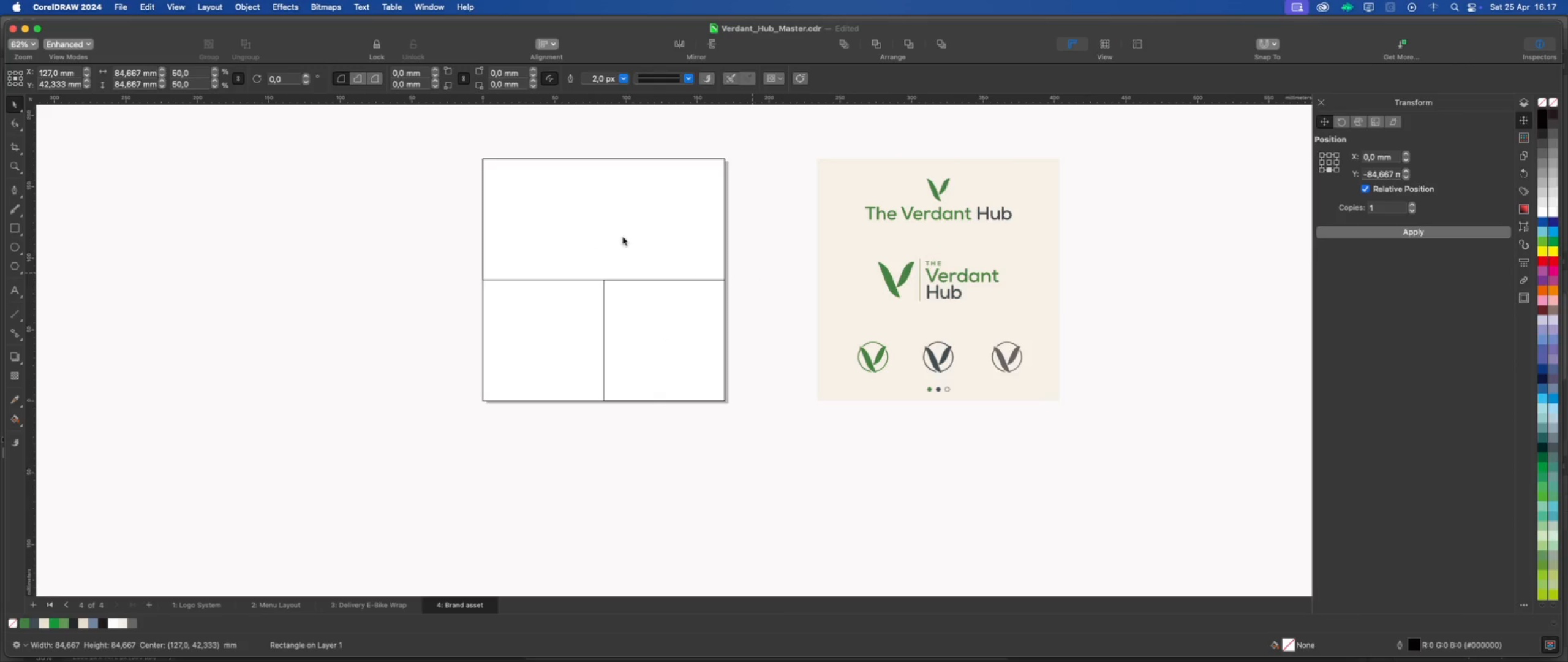 
left_click([619, 235])
 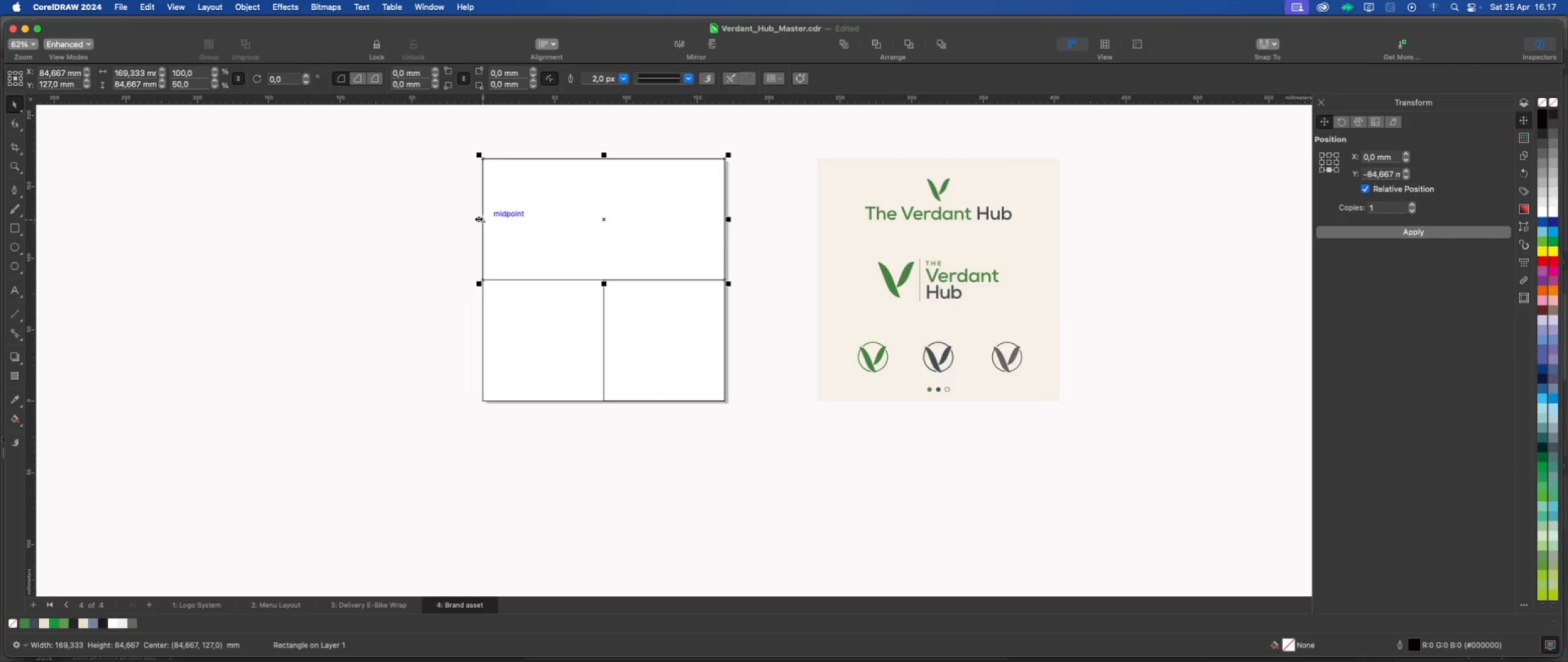 
left_click_drag(start_coordinate=[478, 219], to_coordinate=[600, 221])
 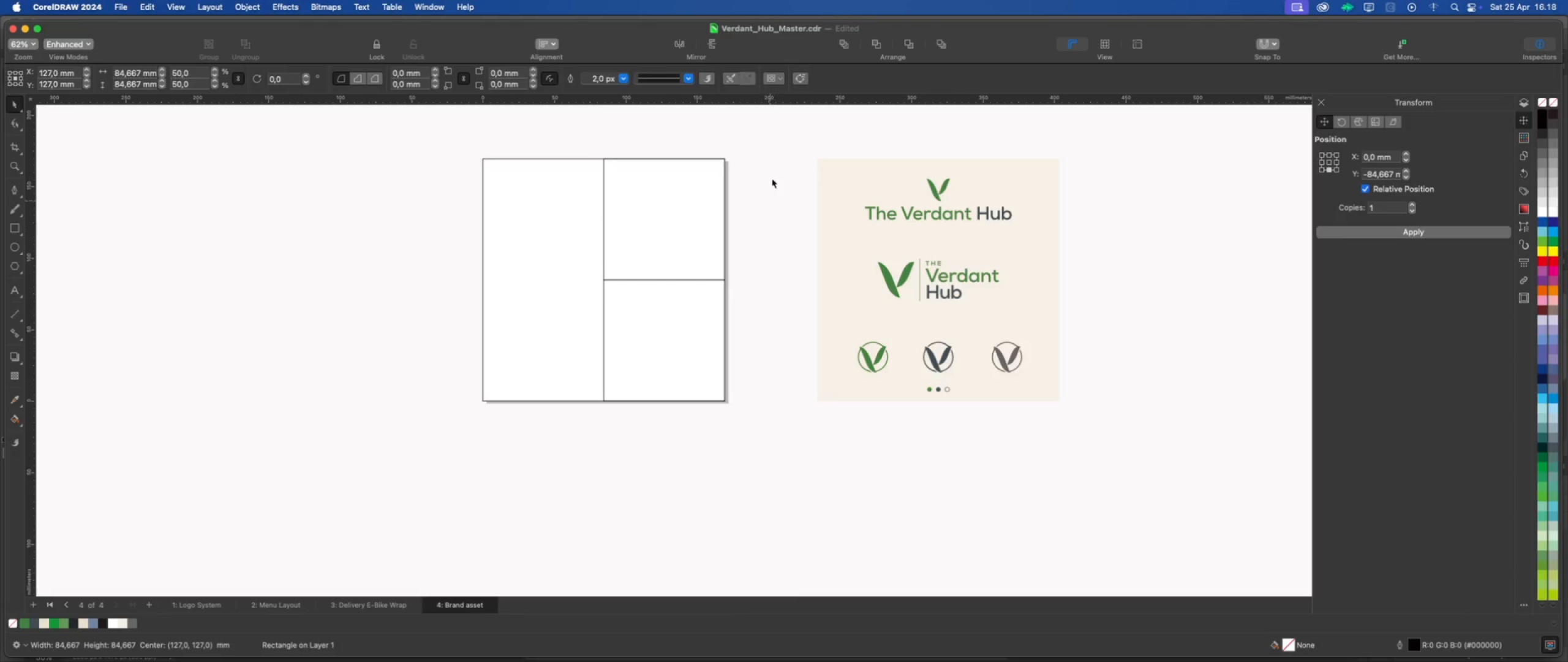 
left_click_drag(start_coordinate=[778, 131], to_coordinate=[557, 424])
 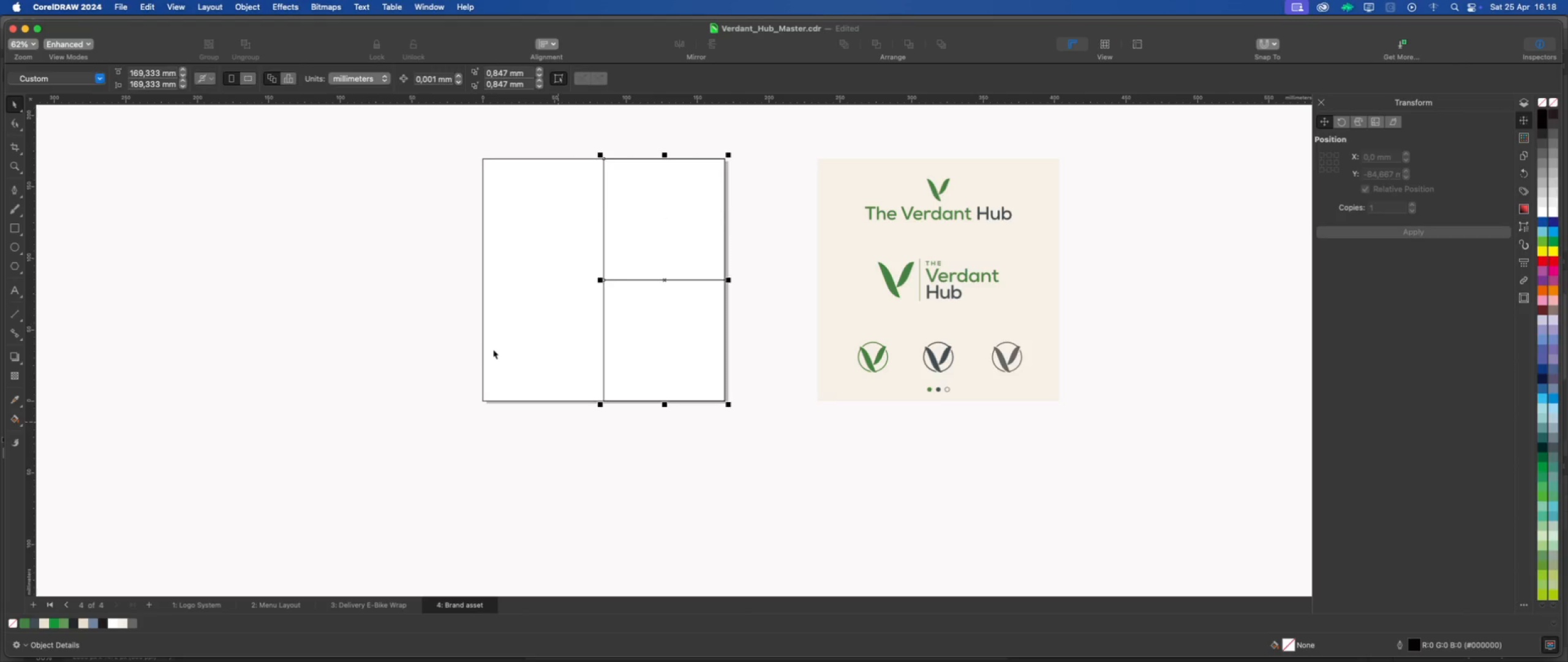 
left_click([494, 347])
 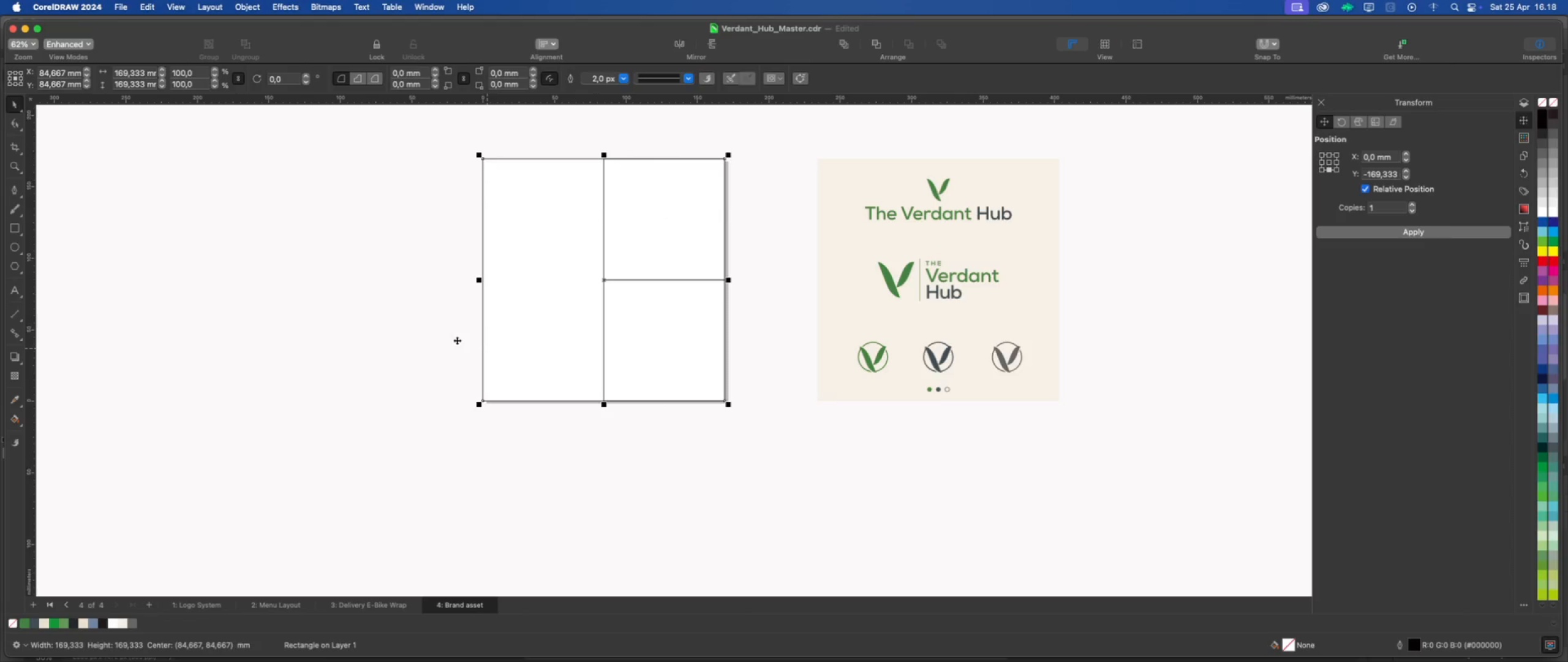 
left_click([420, 316])
 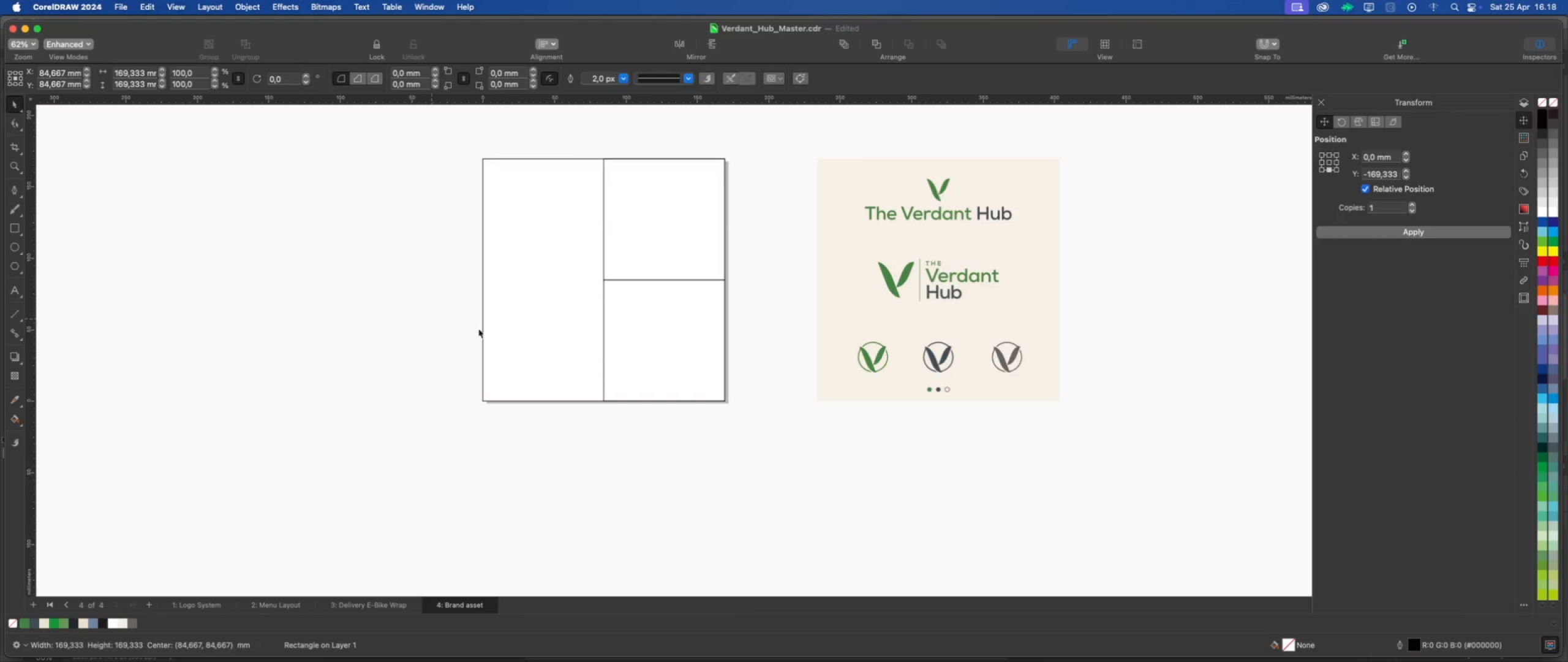 
scroll: coordinate [531, 371], scroll_direction: down, amount: 1.0
 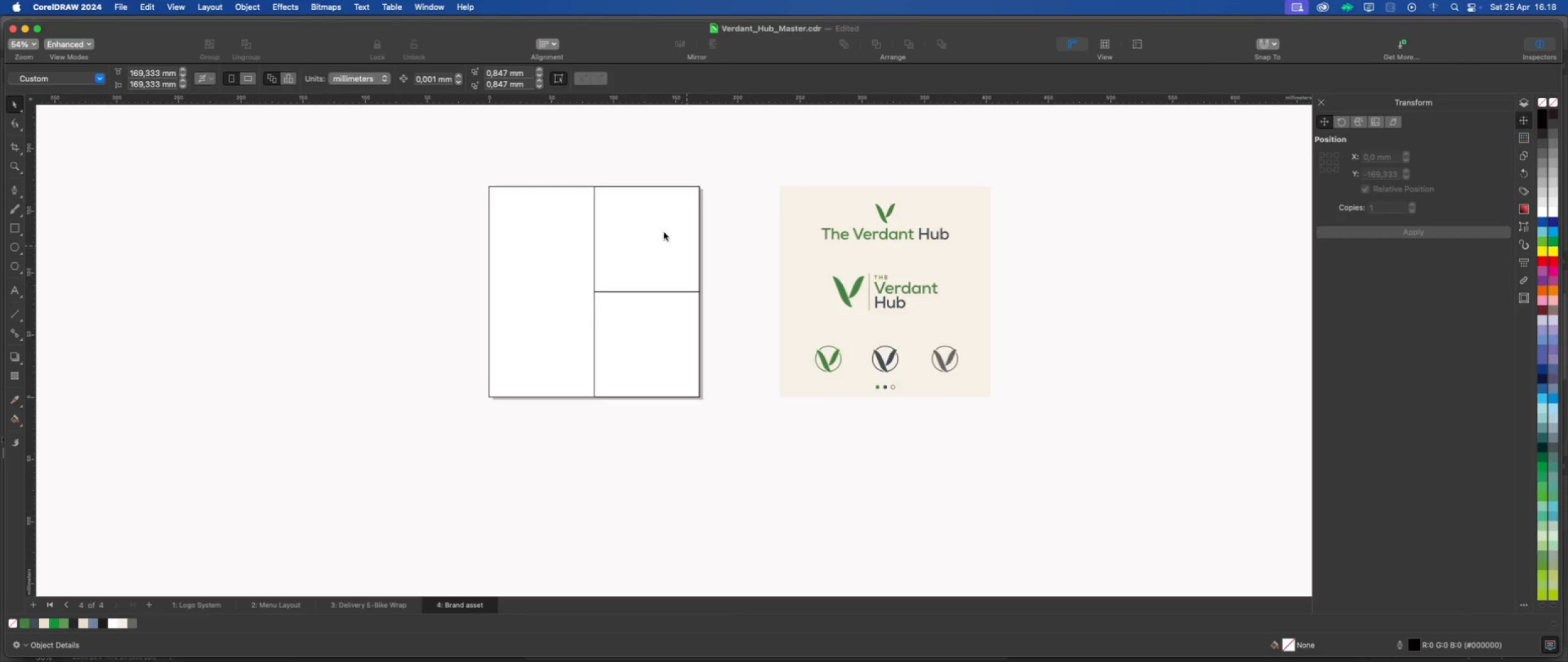 
scroll: coordinate [589, 193], scroll_direction: up, amount: 1.0
 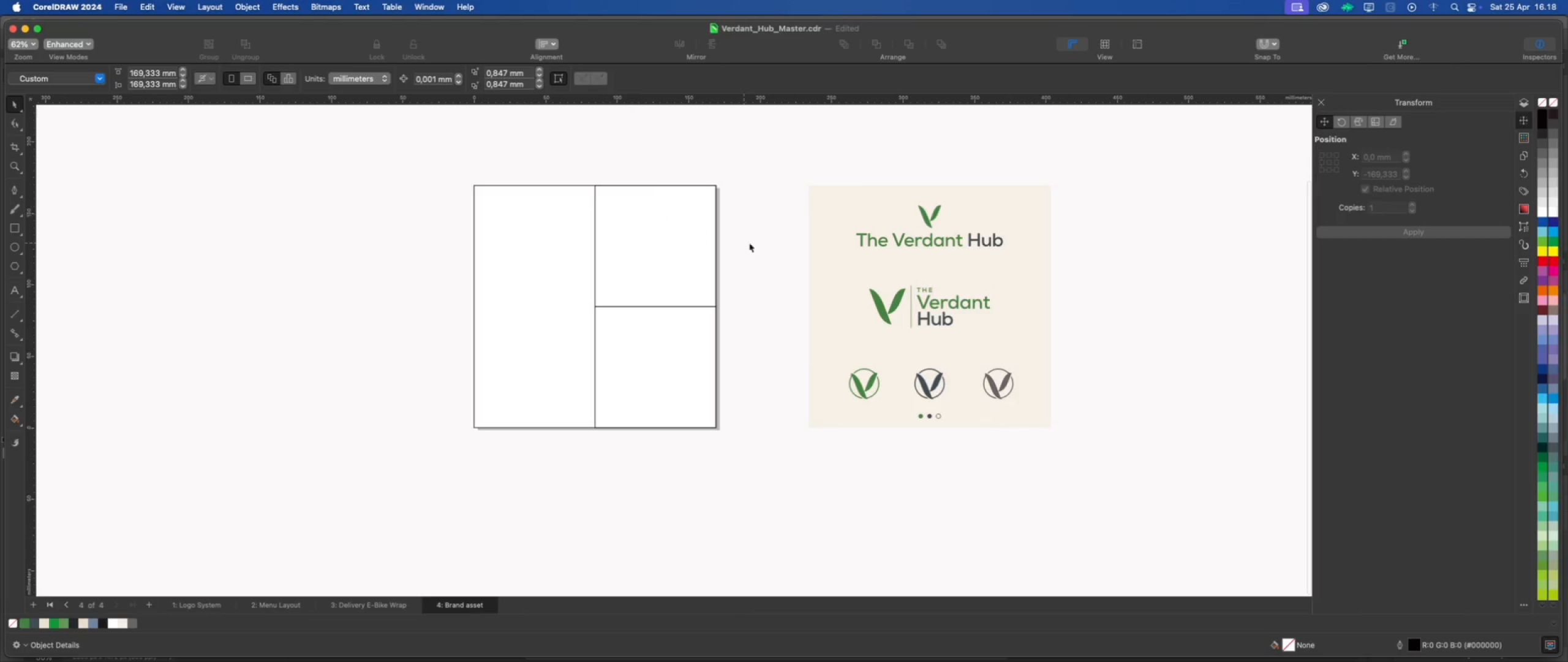 
left_click([760, 243])
 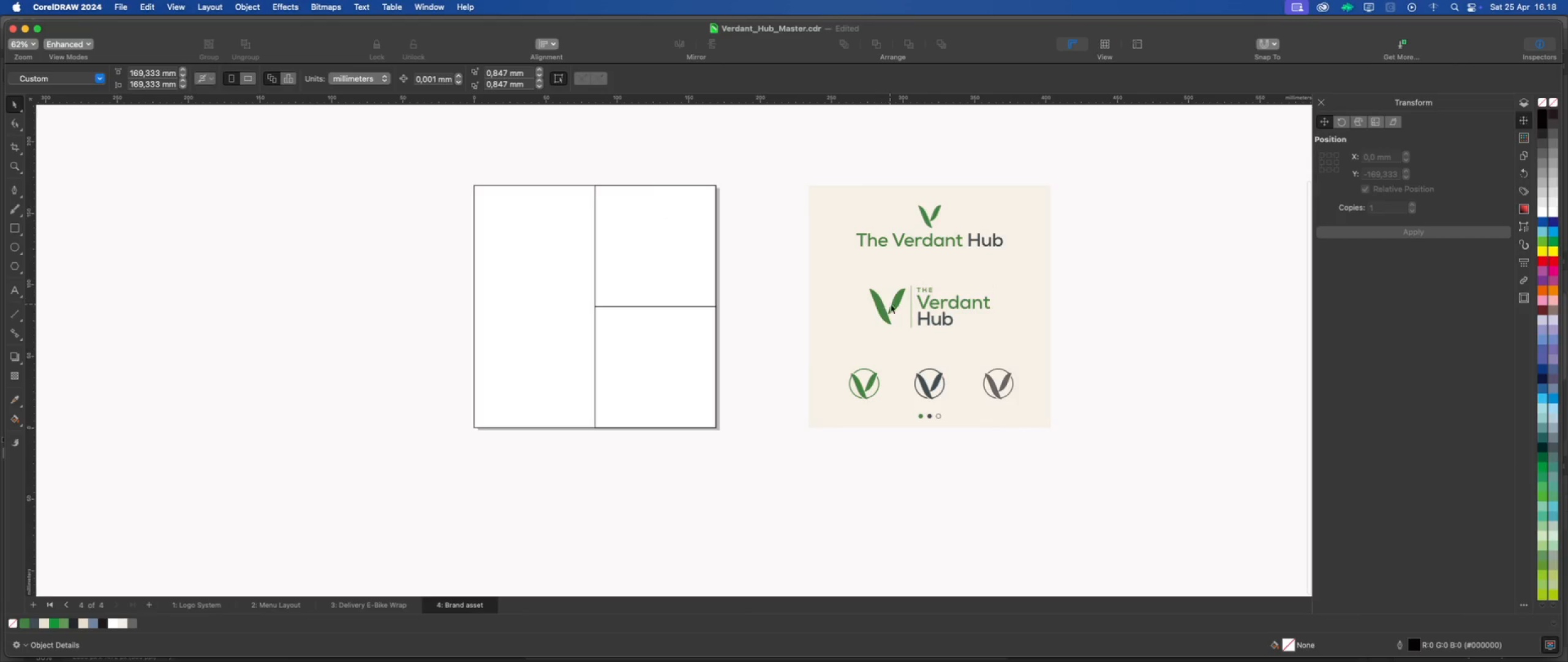 
left_click([894, 304])
 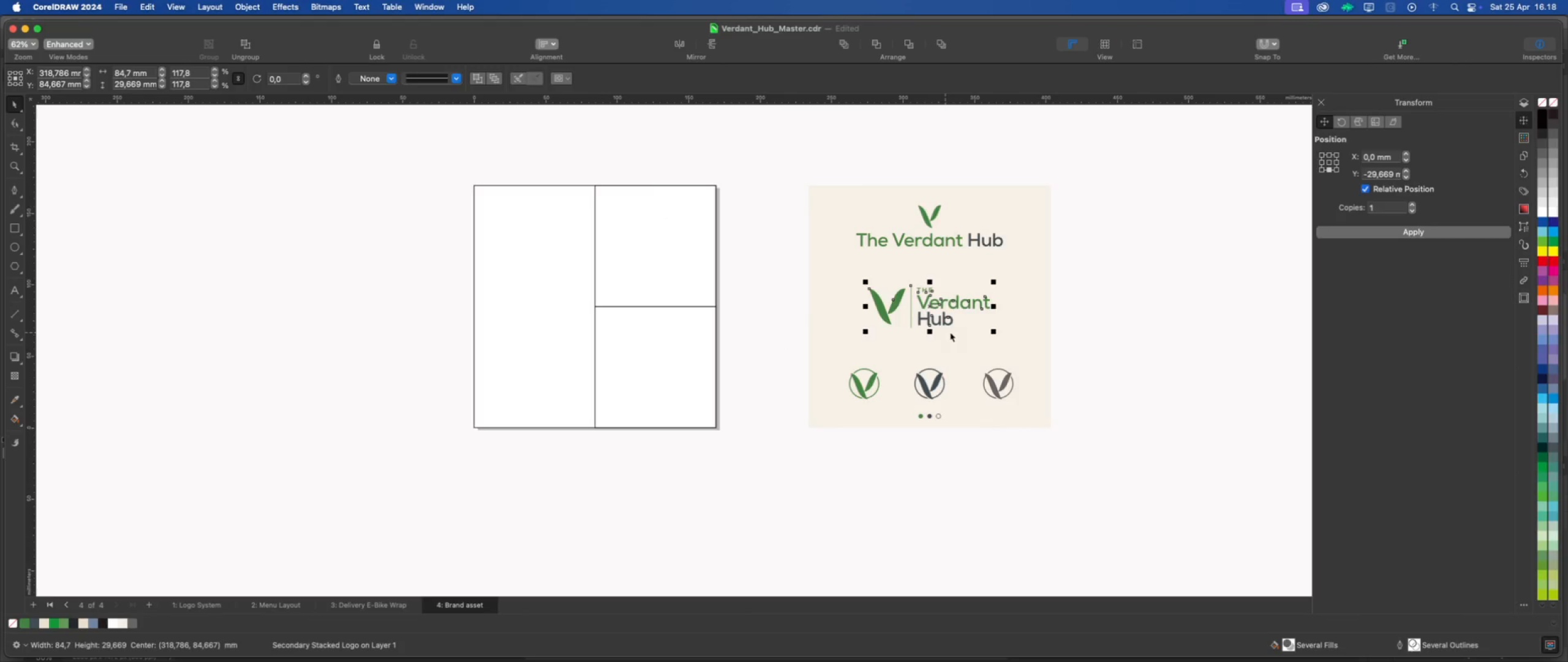 
left_click([694, 253])
 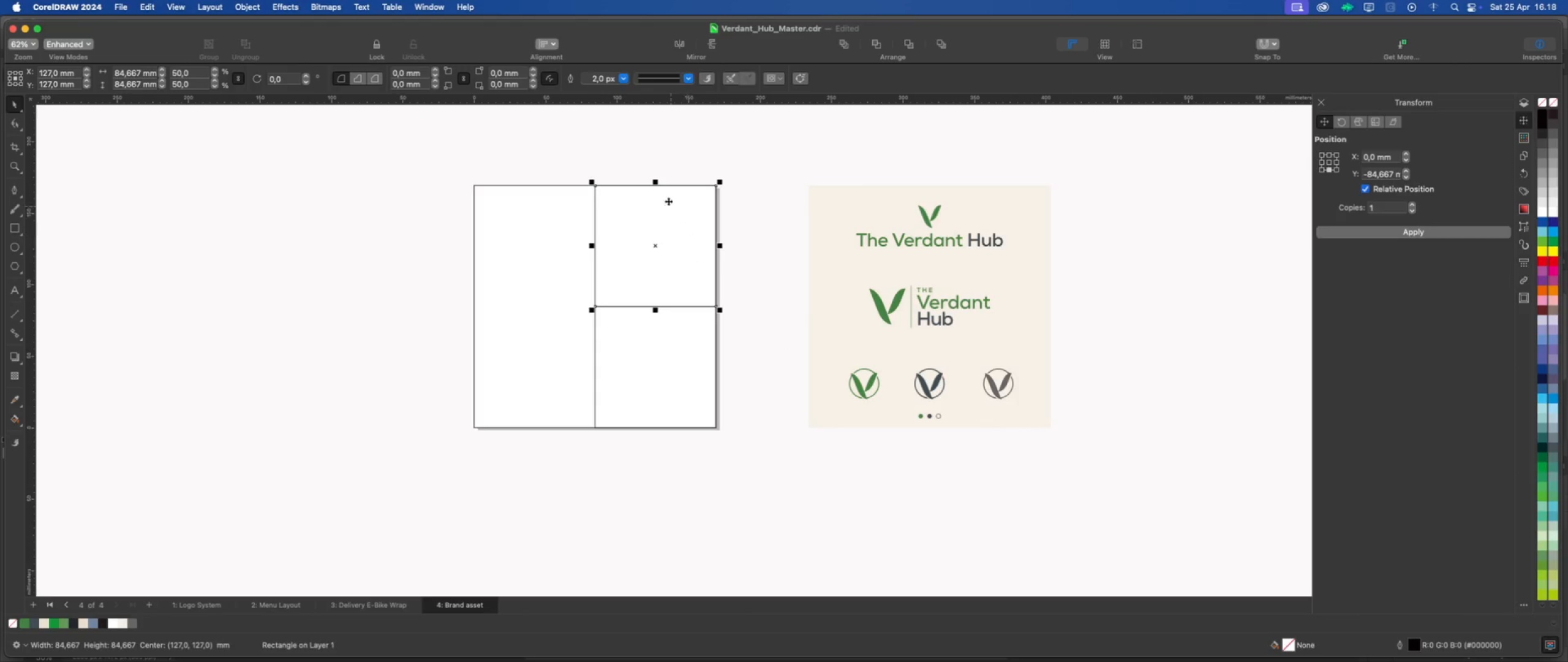 
scroll: coordinate [660, 188], scroll_direction: up, amount: 2.0
 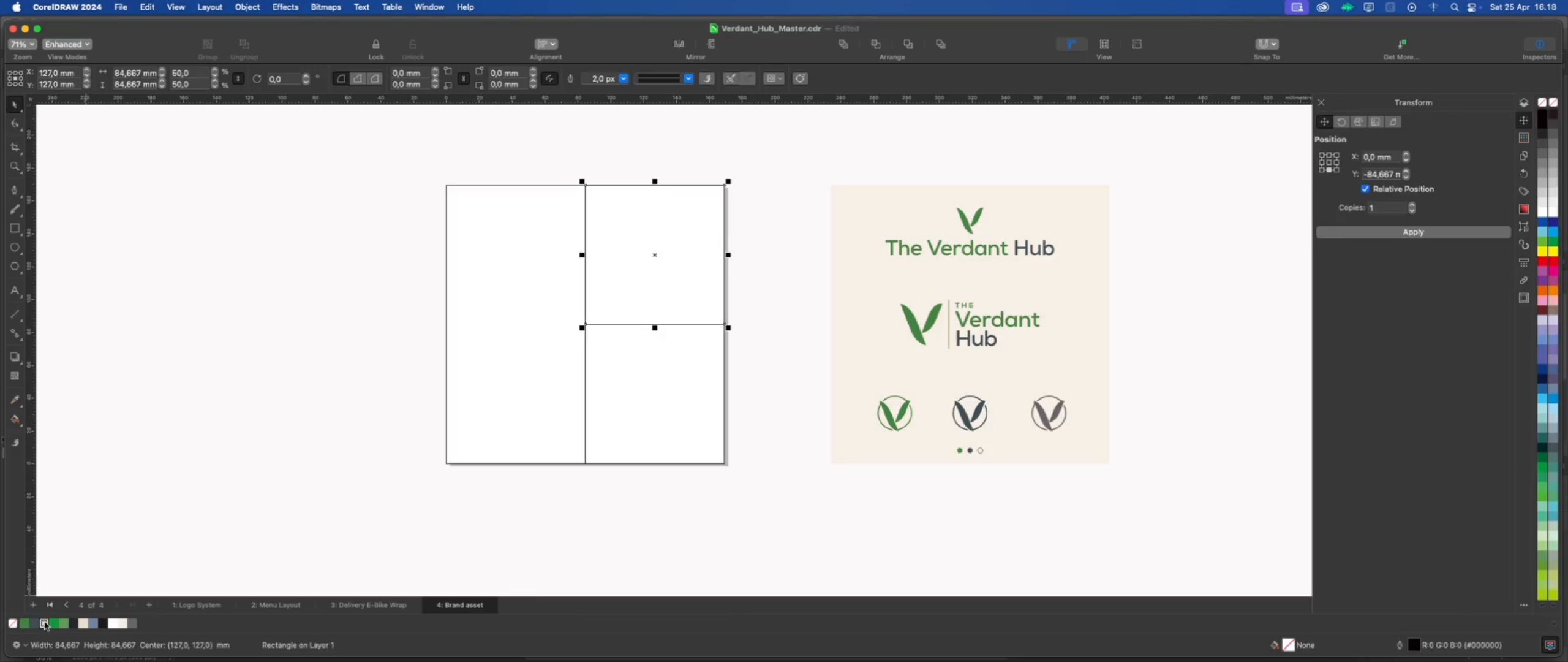 
left_click([45, 622])
 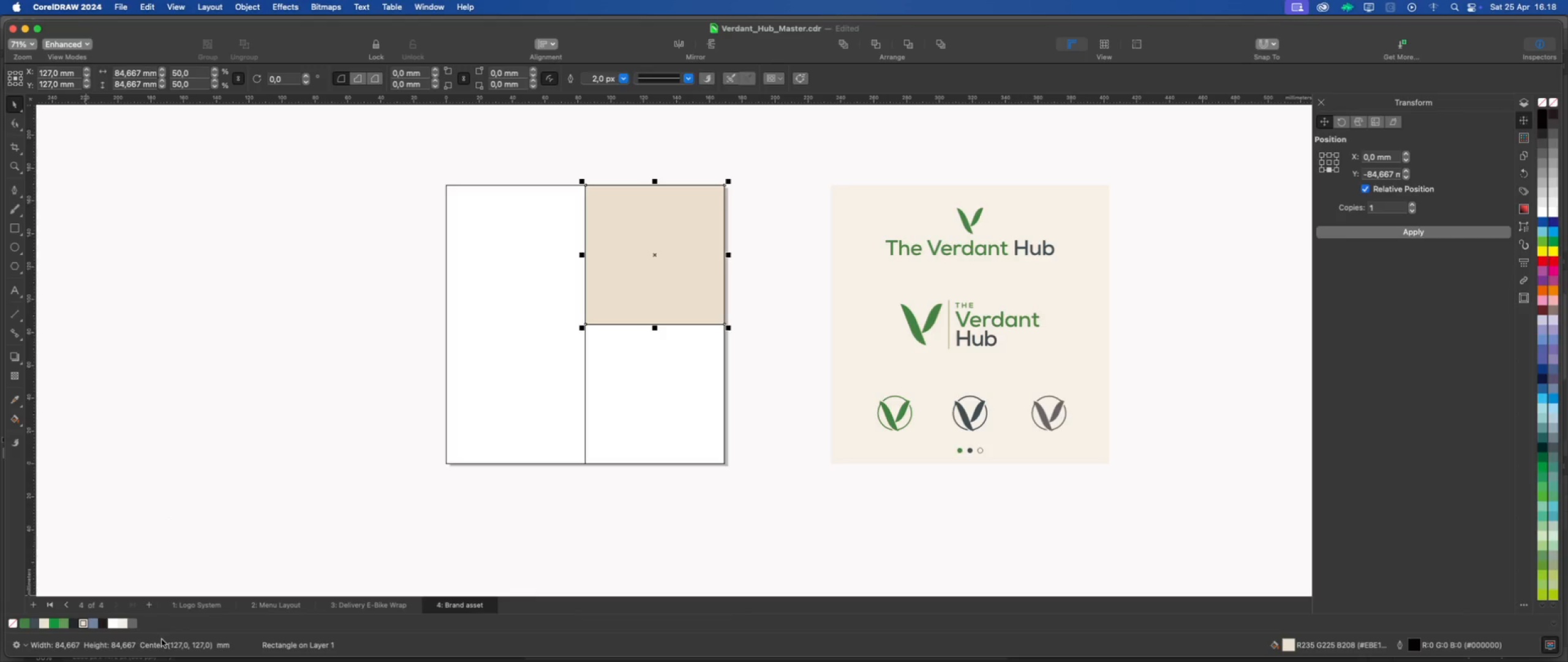 
left_click([124, 624])
 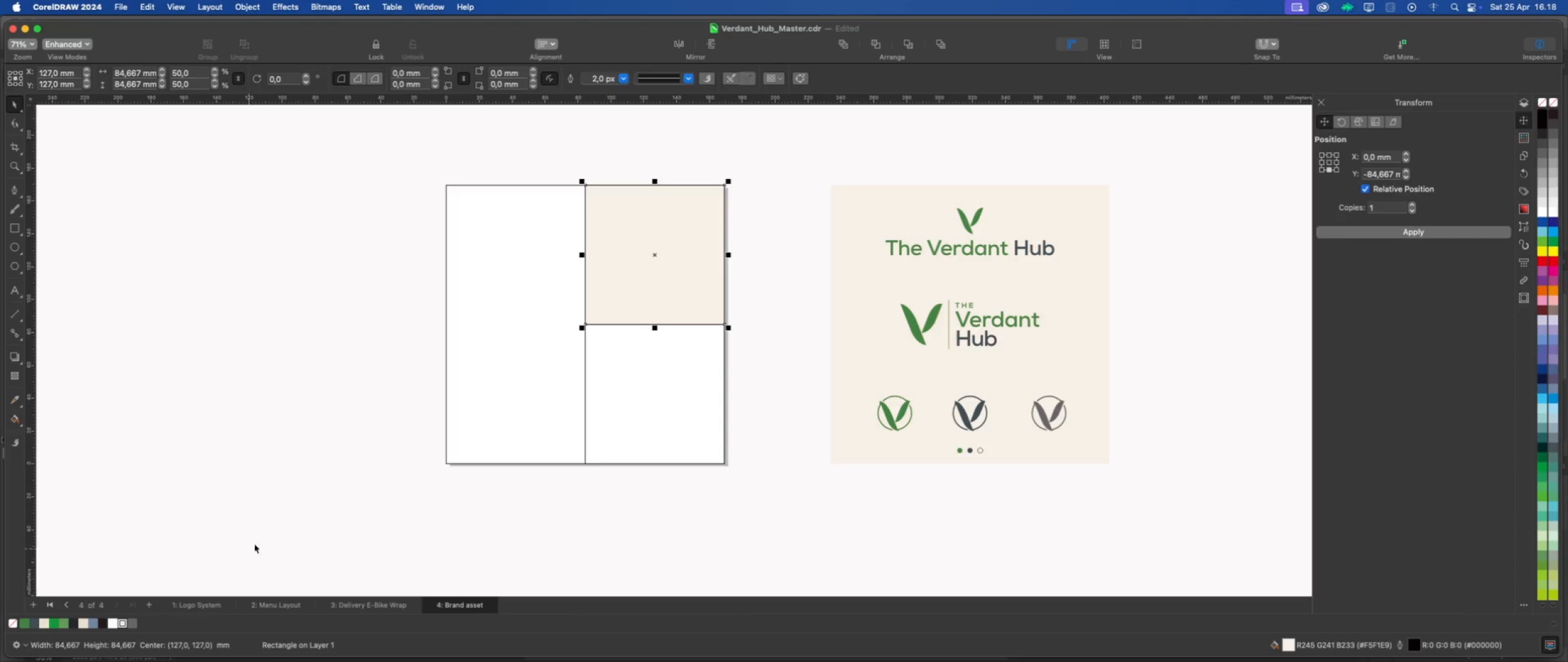 
left_click([311, 497])
 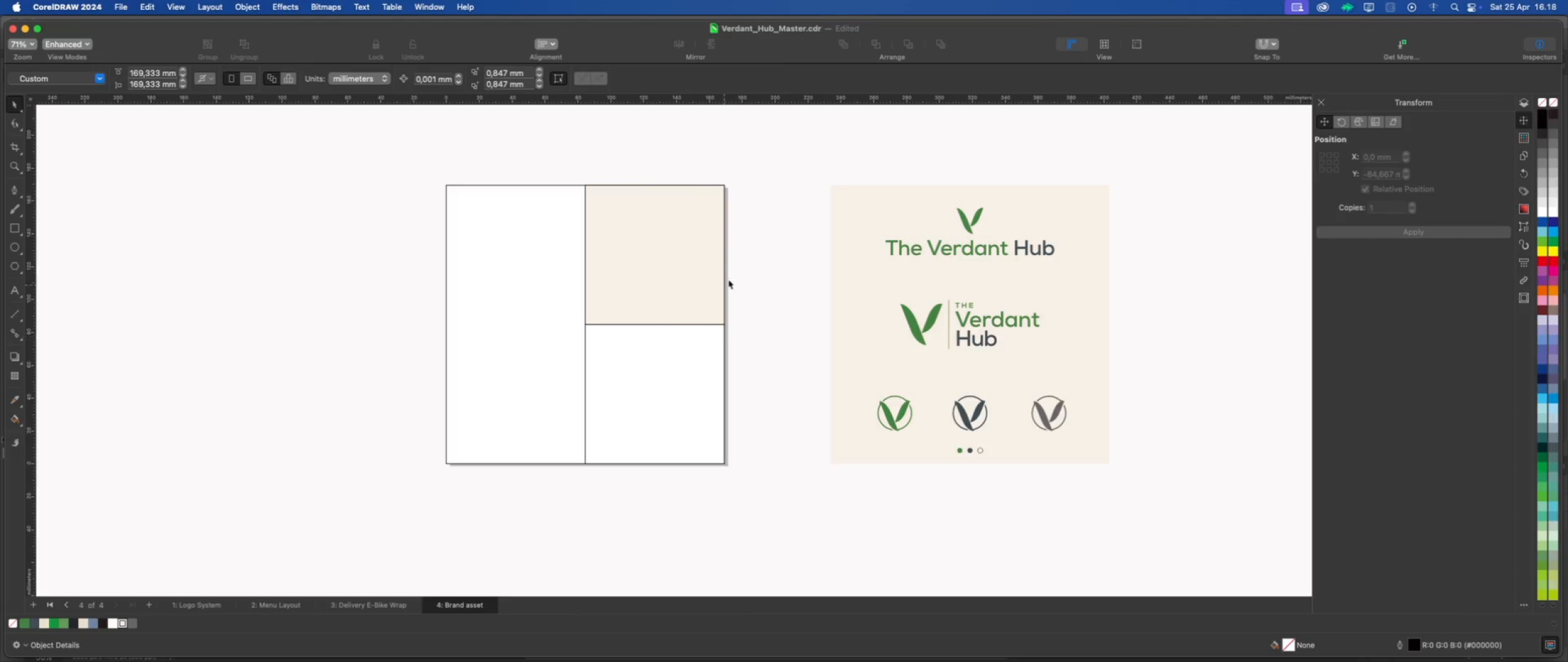 
scroll: coordinate [744, 252], scroll_direction: up, amount: 1.0
 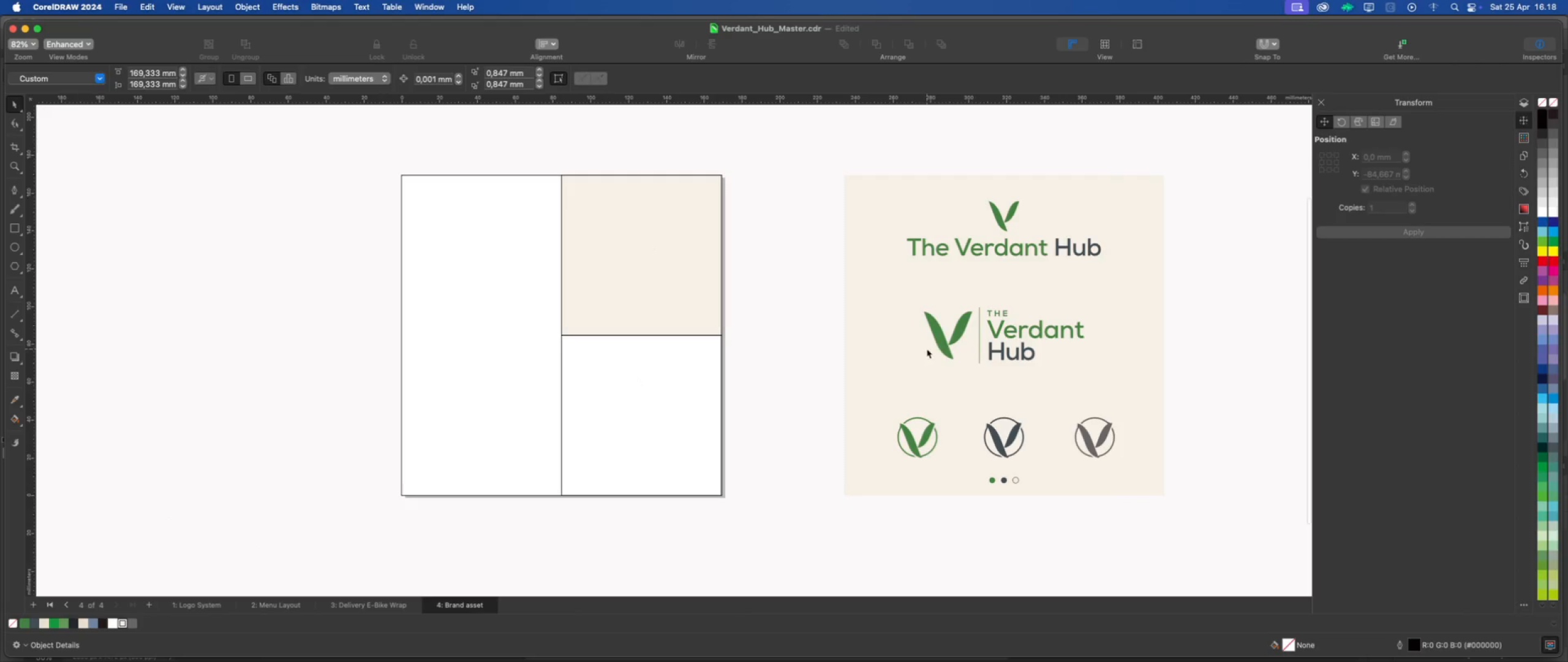 
left_click([945, 343])
 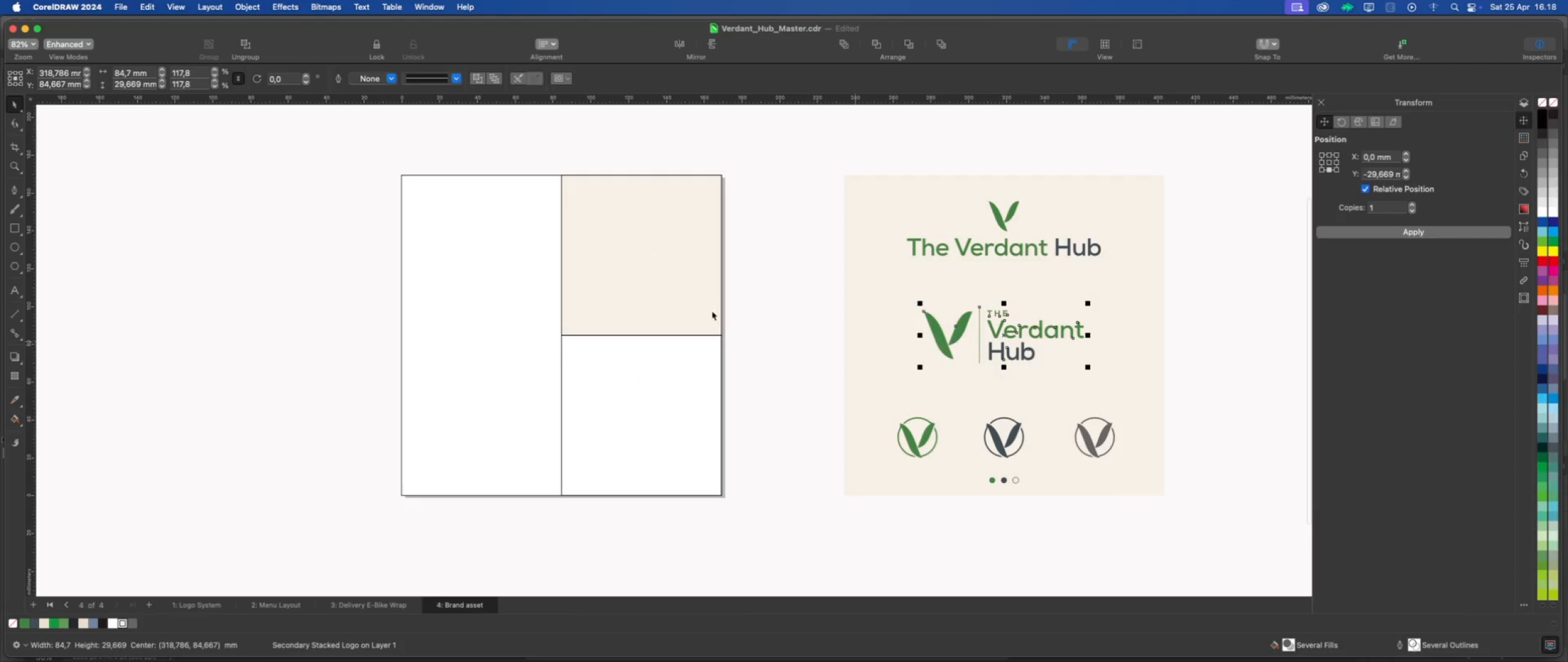 
left_click([658, 286])
 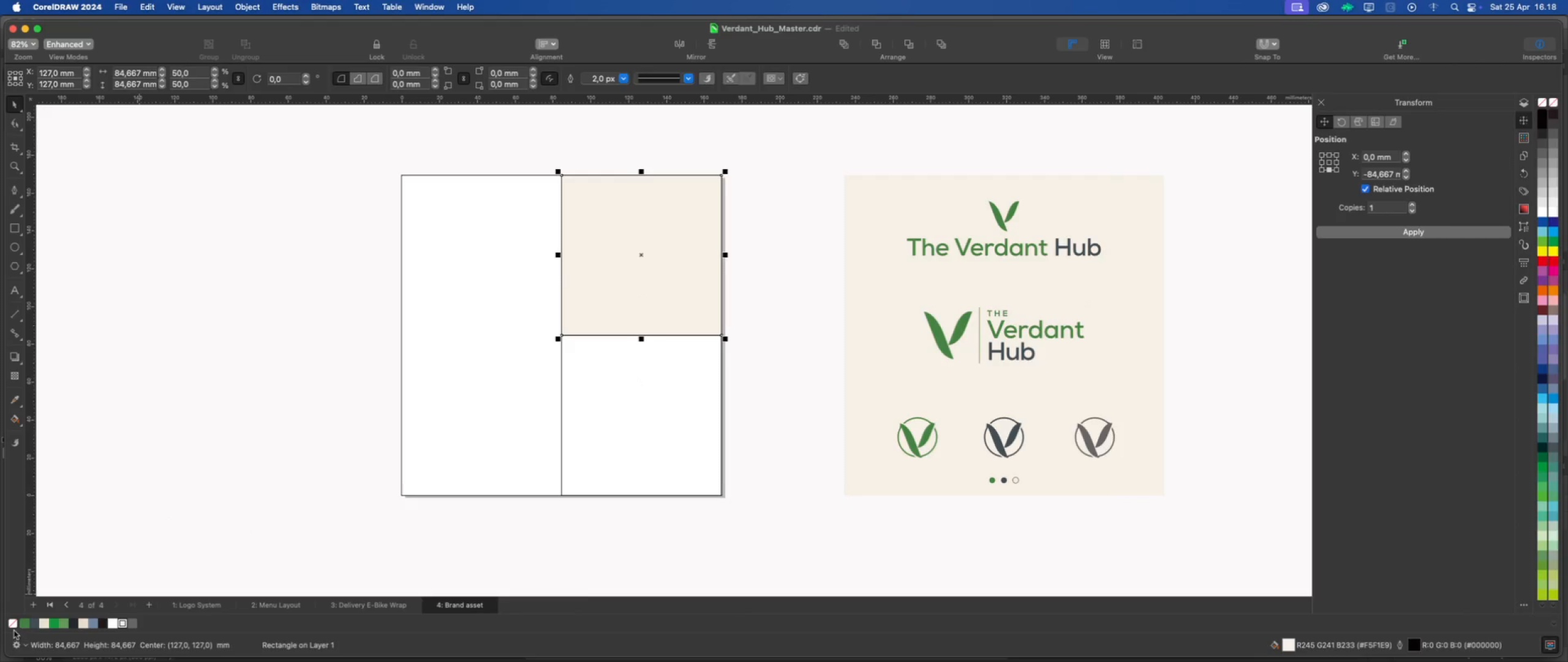 
right_click([12, 623])
 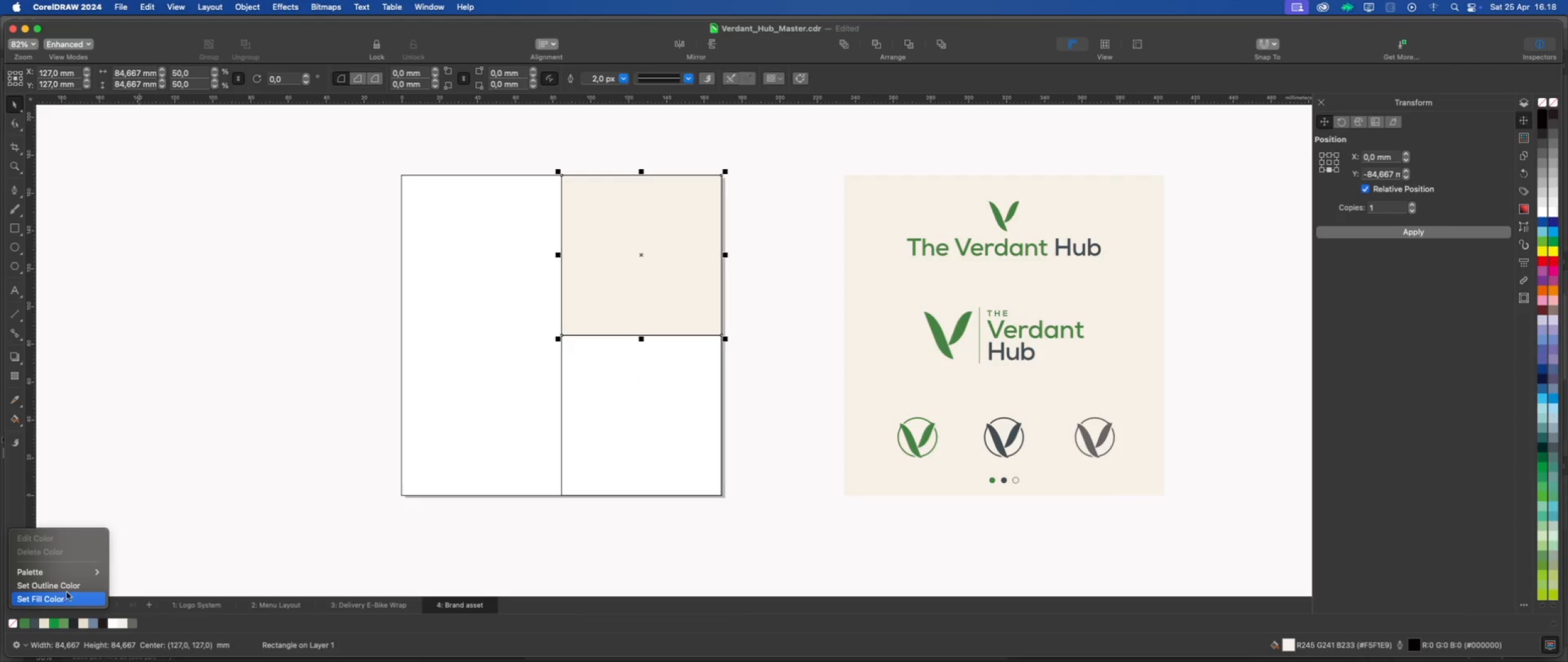 
left_click([70, 588])
 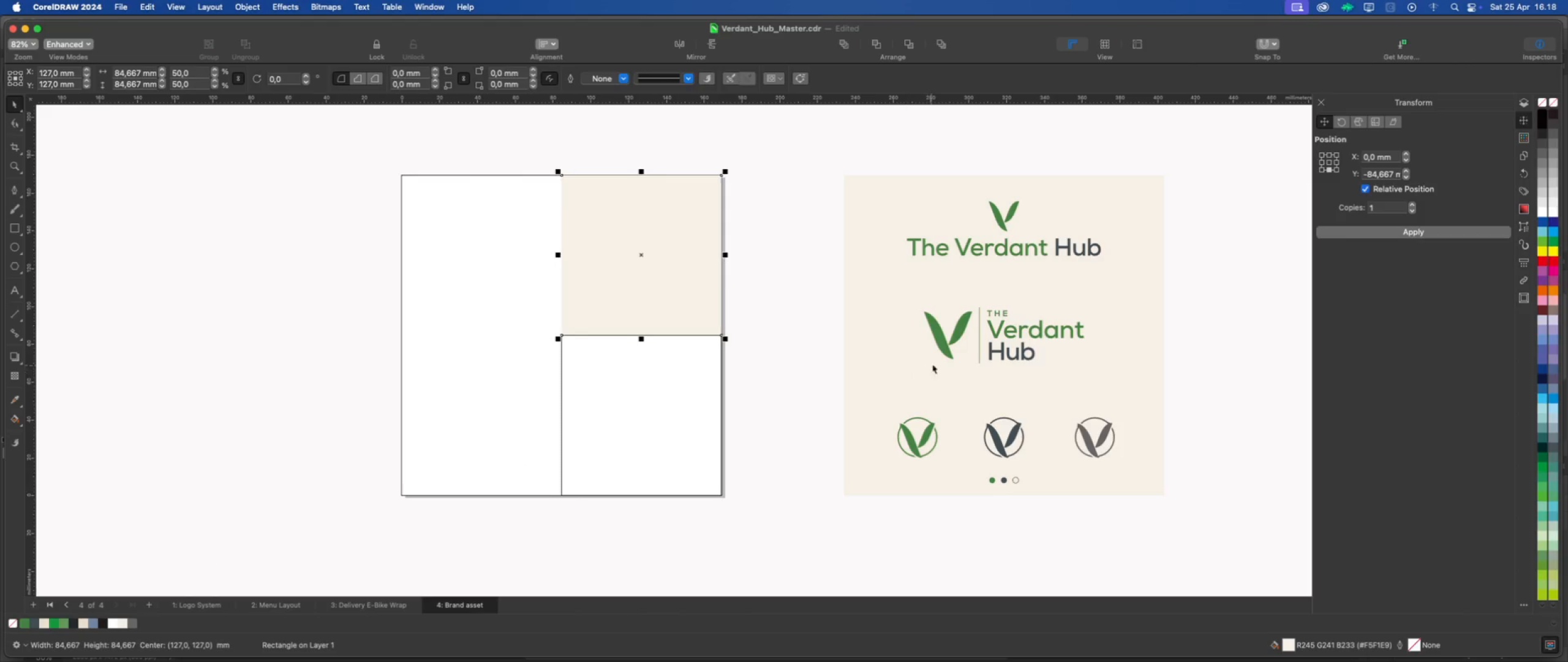 
left_click([943, 343])
 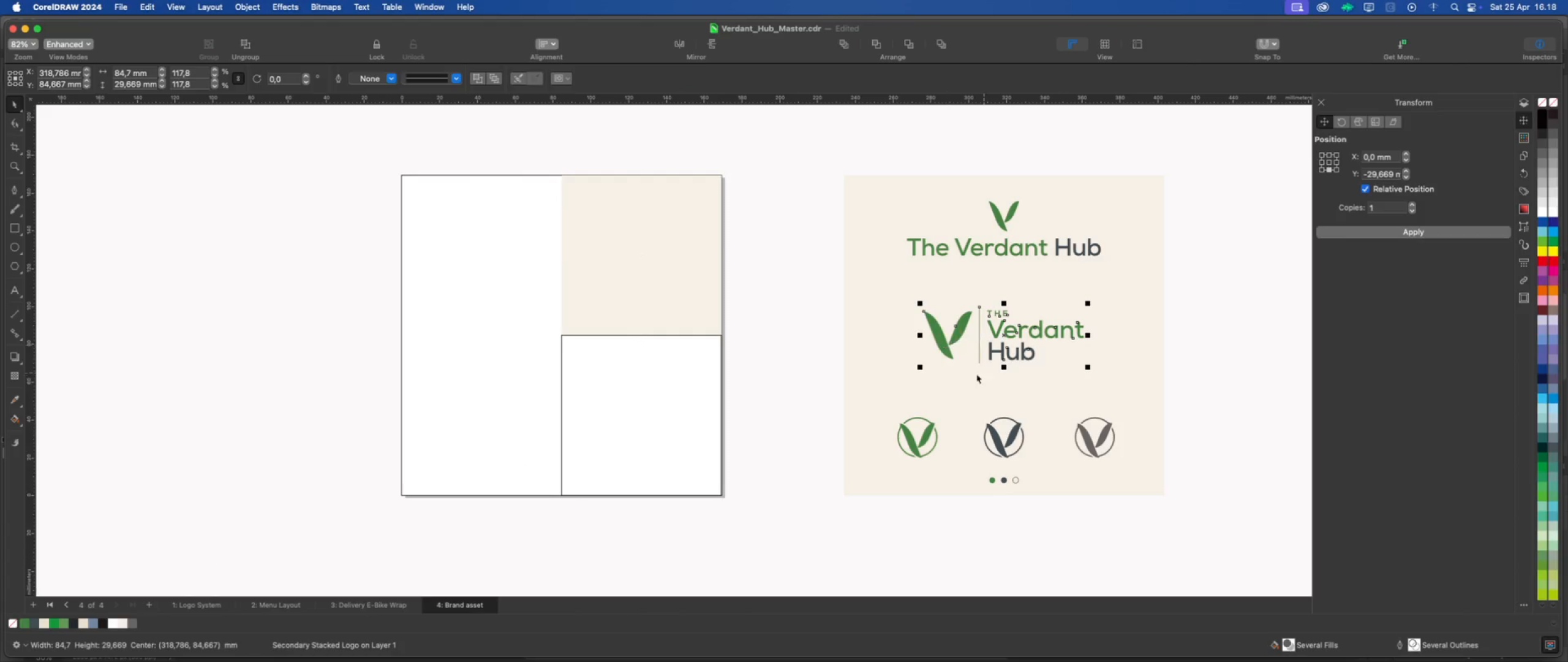 
hold_key(key=ShiftLeft, duration=1.19)
left_click([688, 280])
 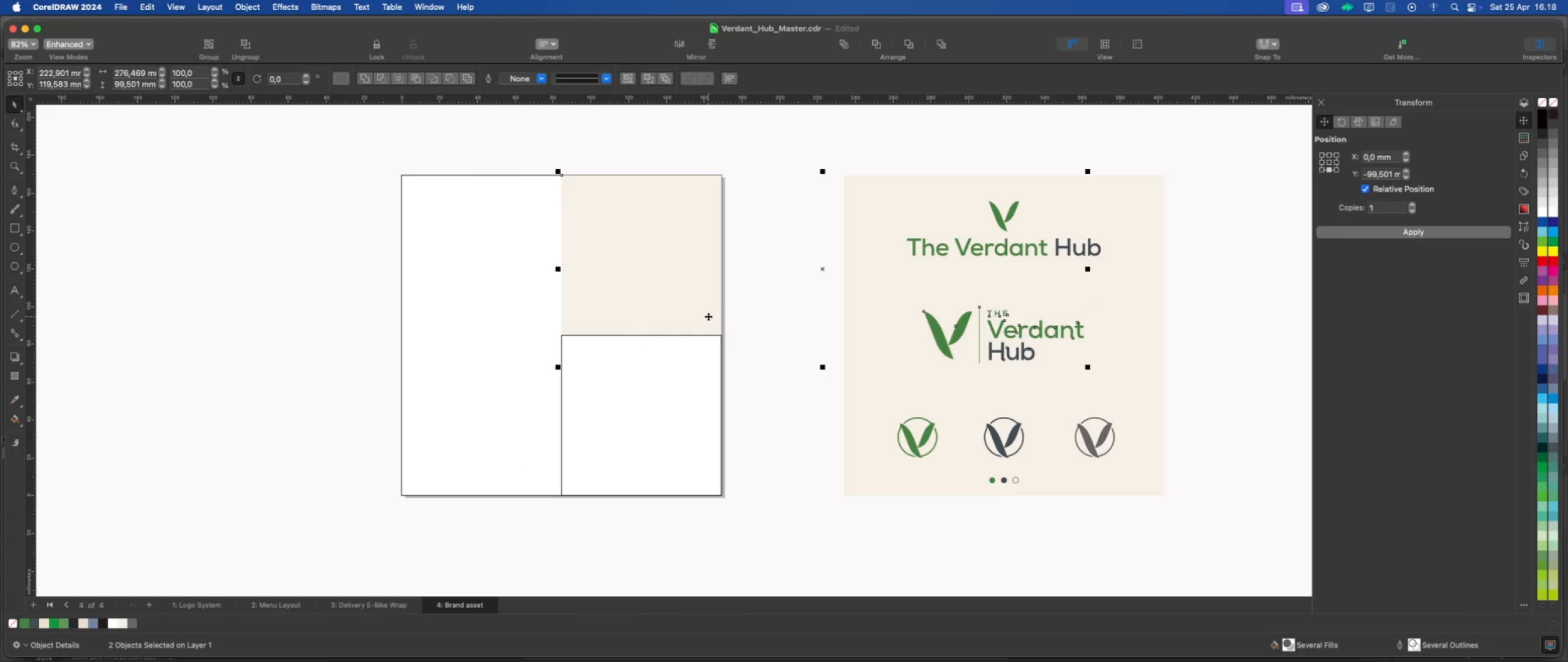 
type(CE)
 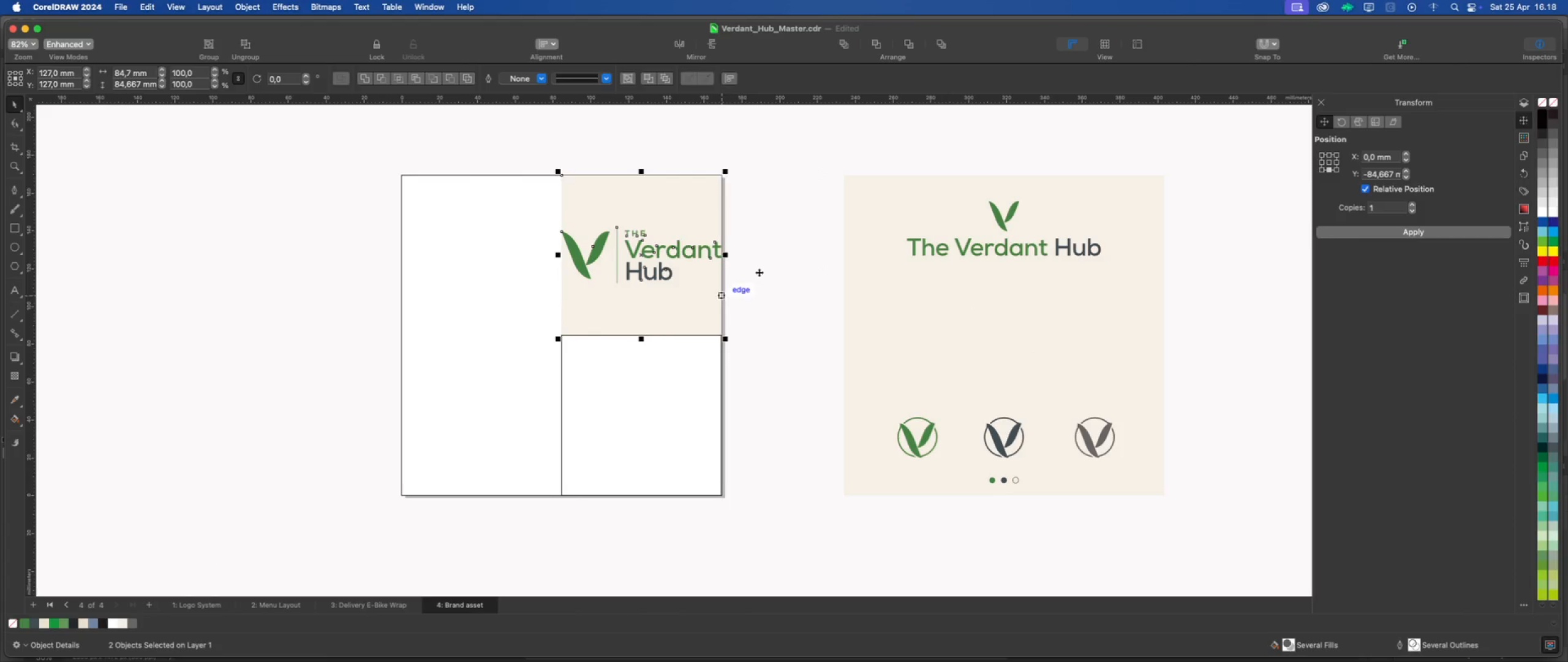 
left_click([774, 268])
 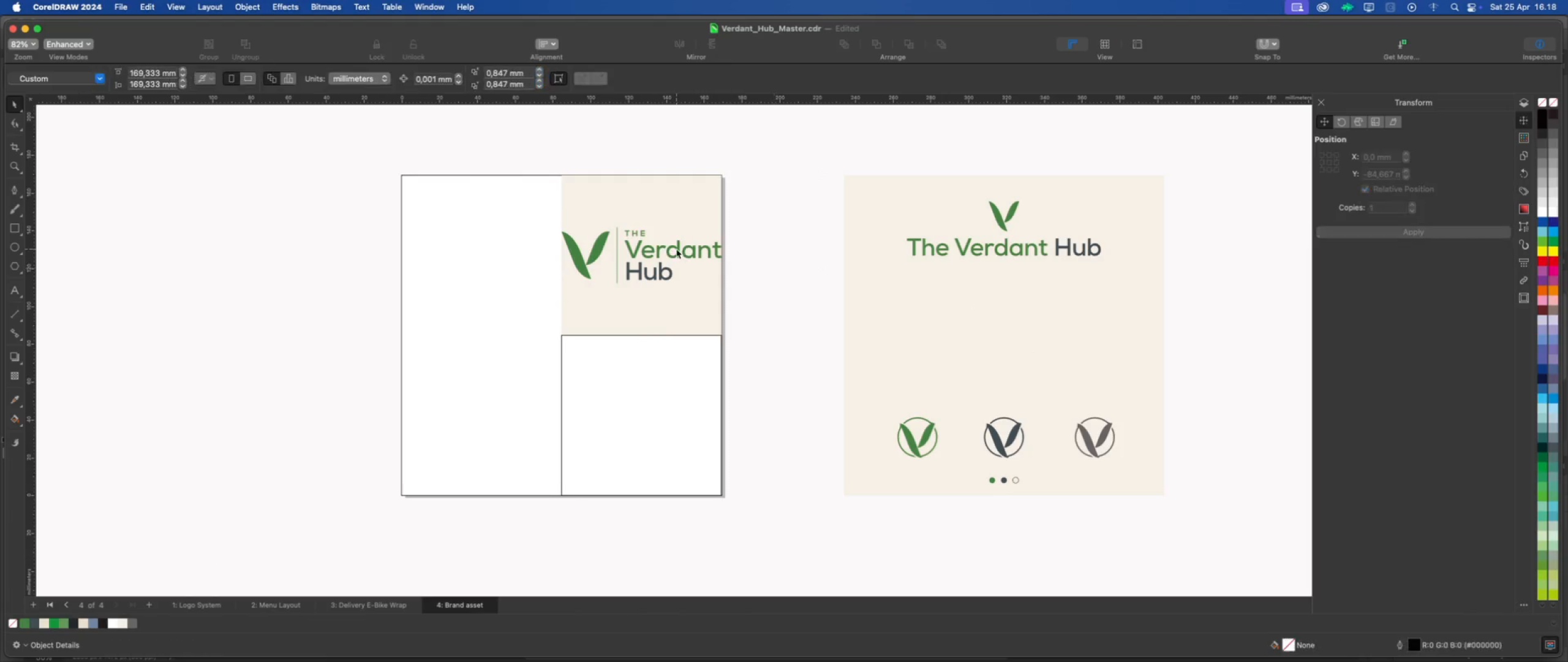 
left_click([676, 249])
 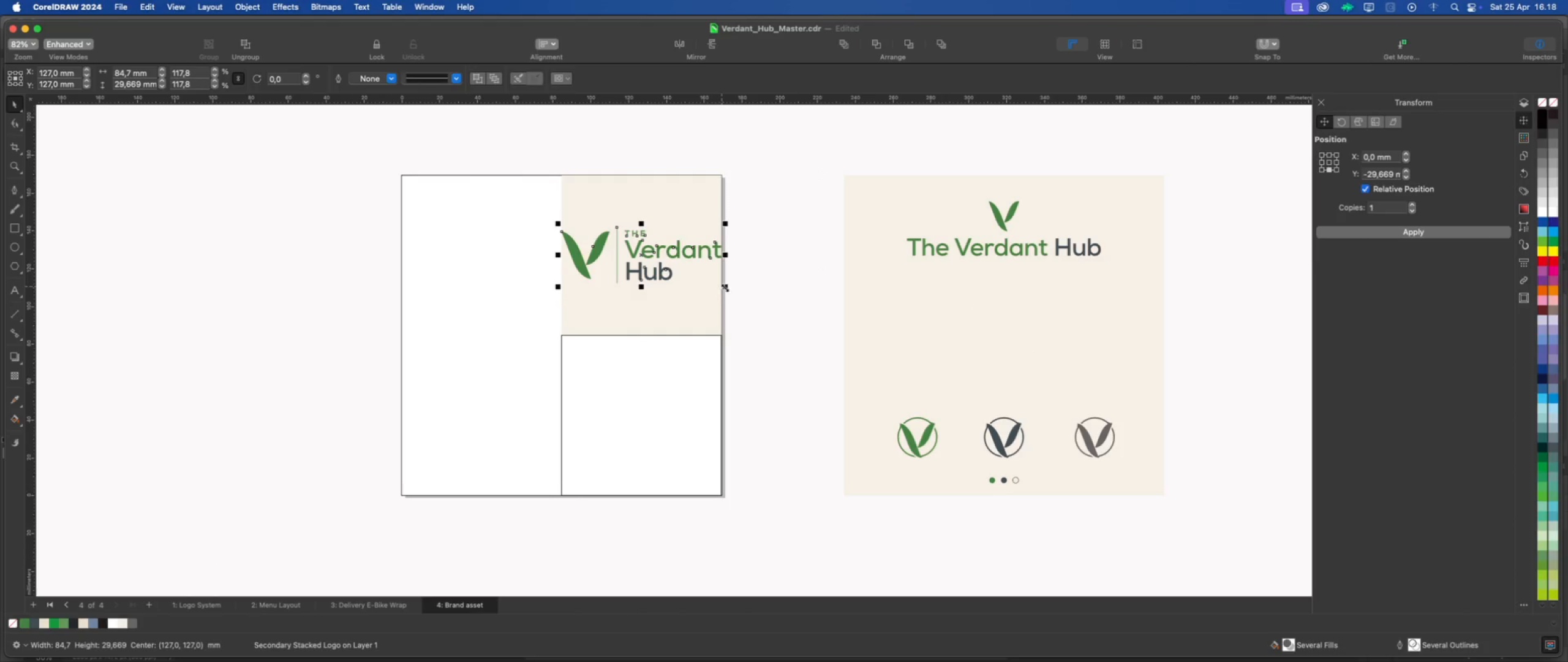 
left_click_drag(start_coordinate=[727, 288], to_coordinate=[714, 285])
 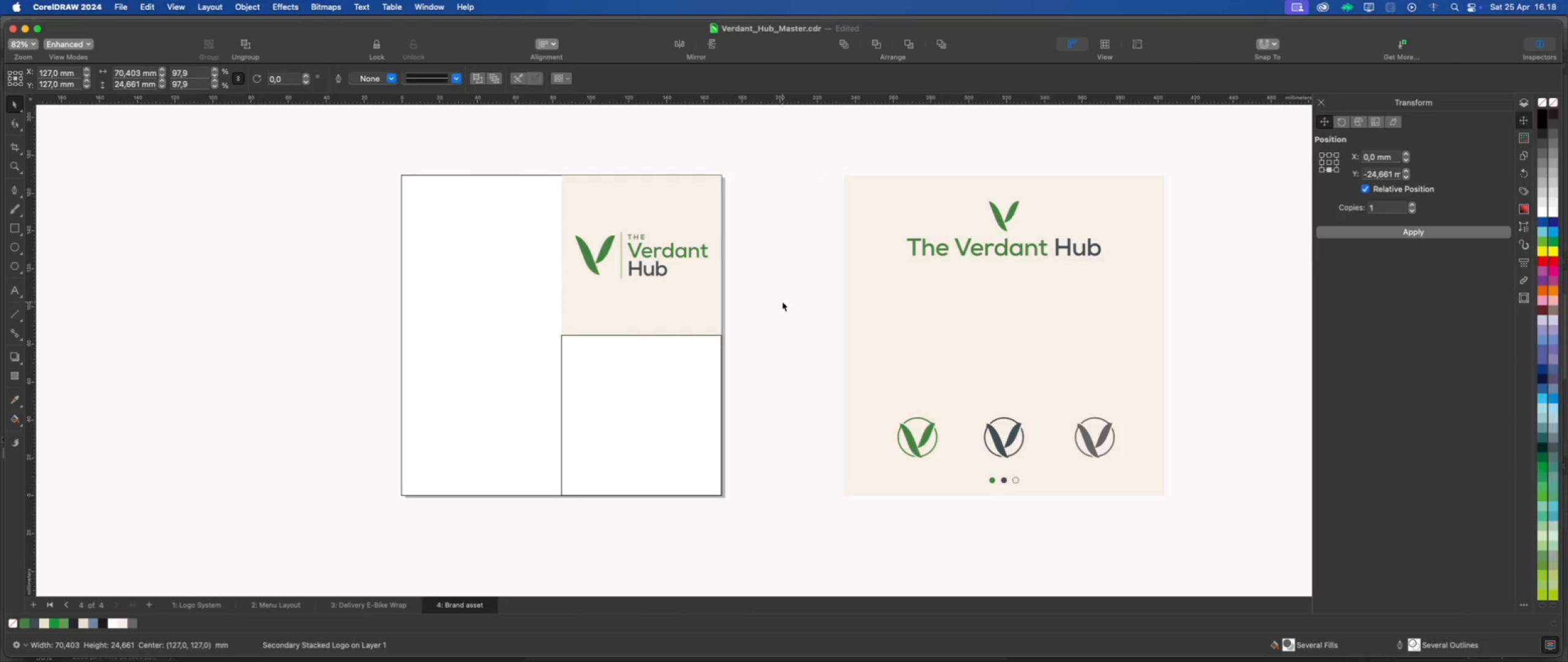 
hold_key(key=ShiftLeft, duration=2.19)
 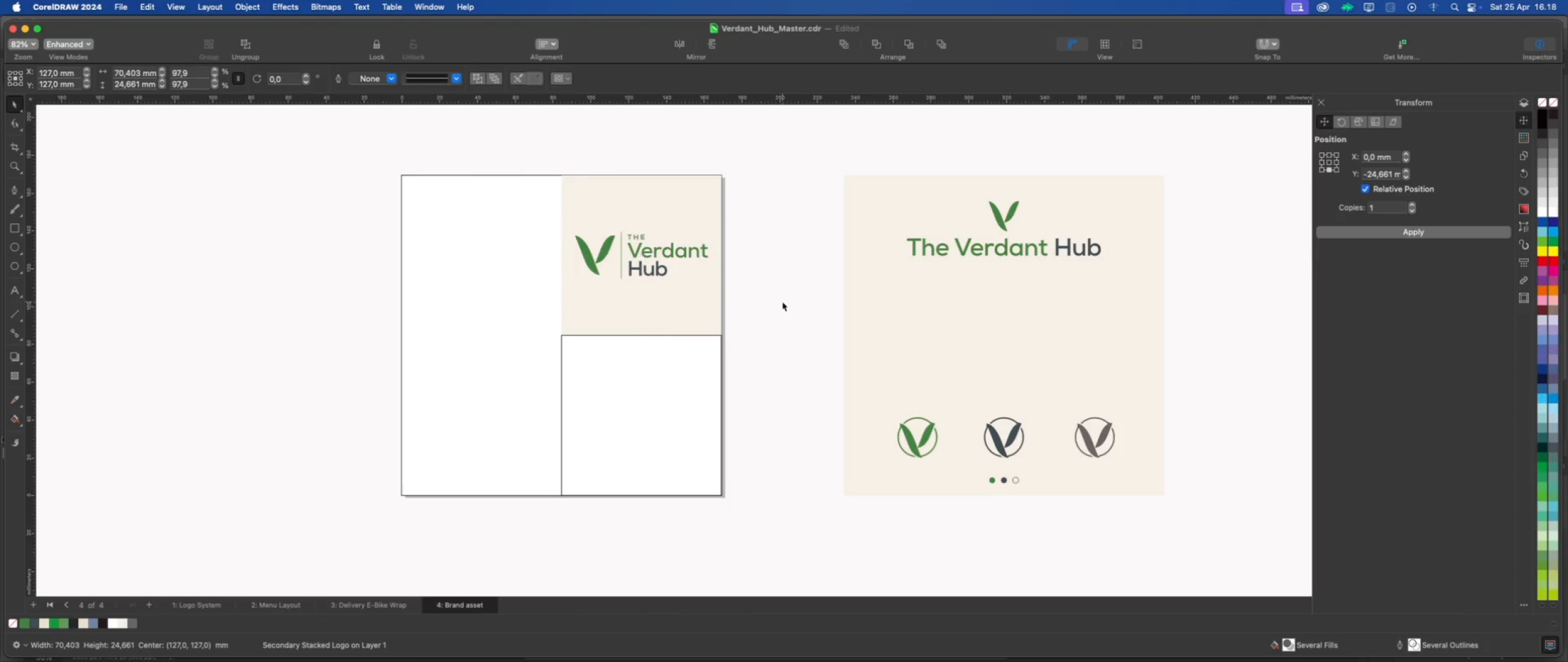 
left_click([782, 302])
 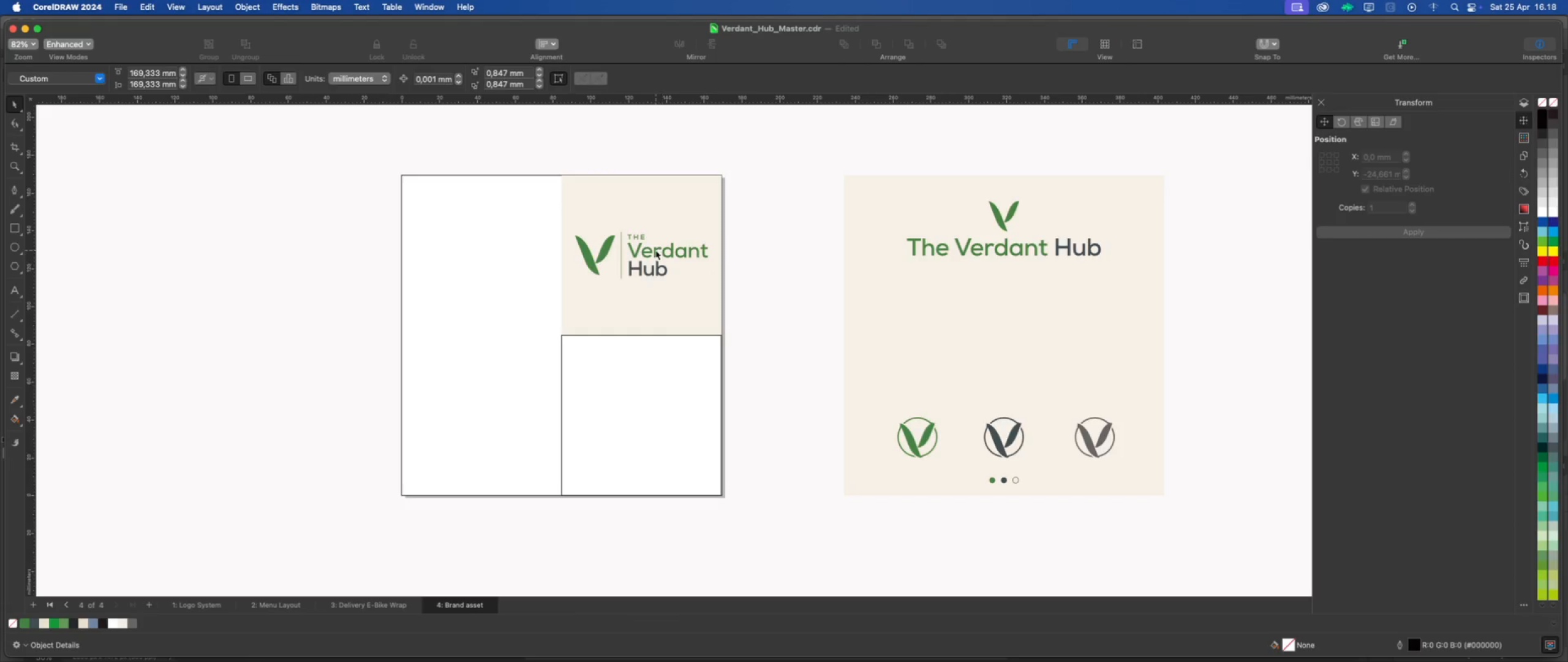 
scroll: coordinate [647, 246], scroll_direction: up, amount: 2.0
 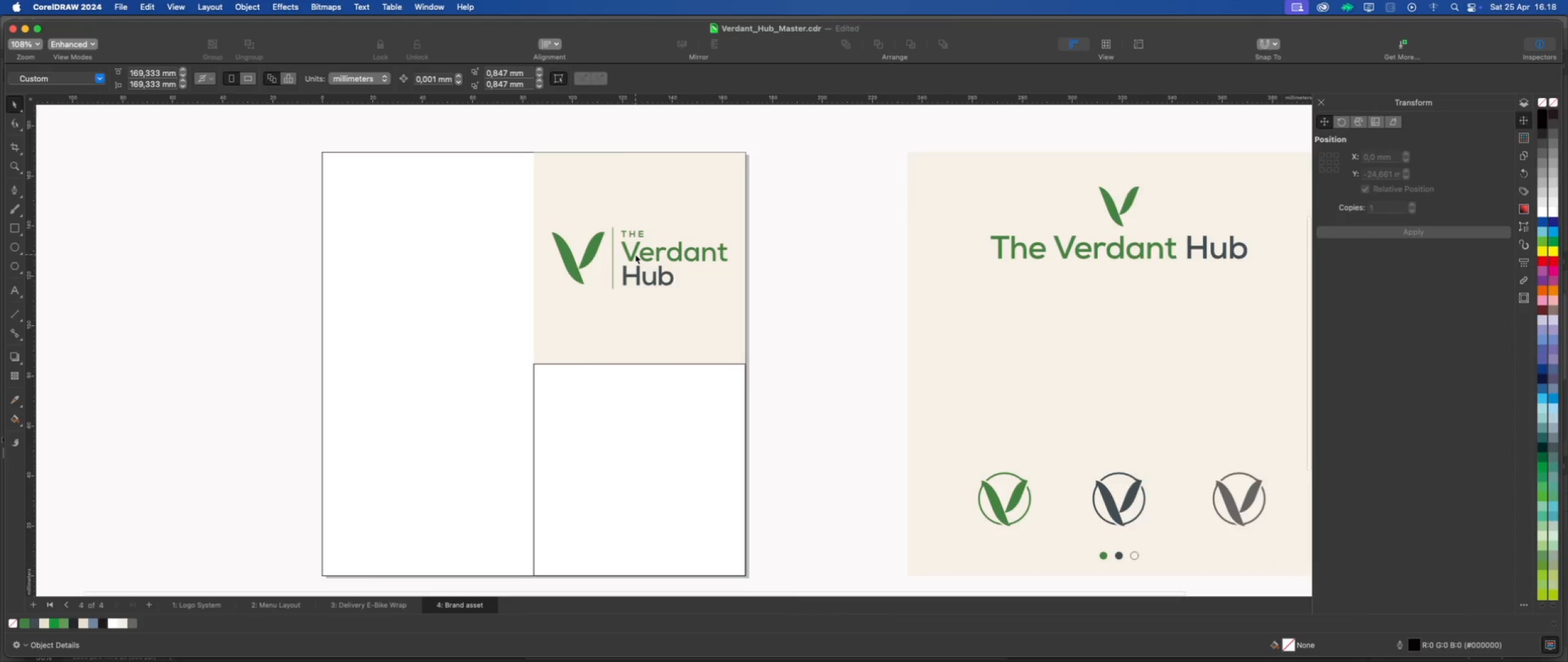 
left_click([634, 254])
 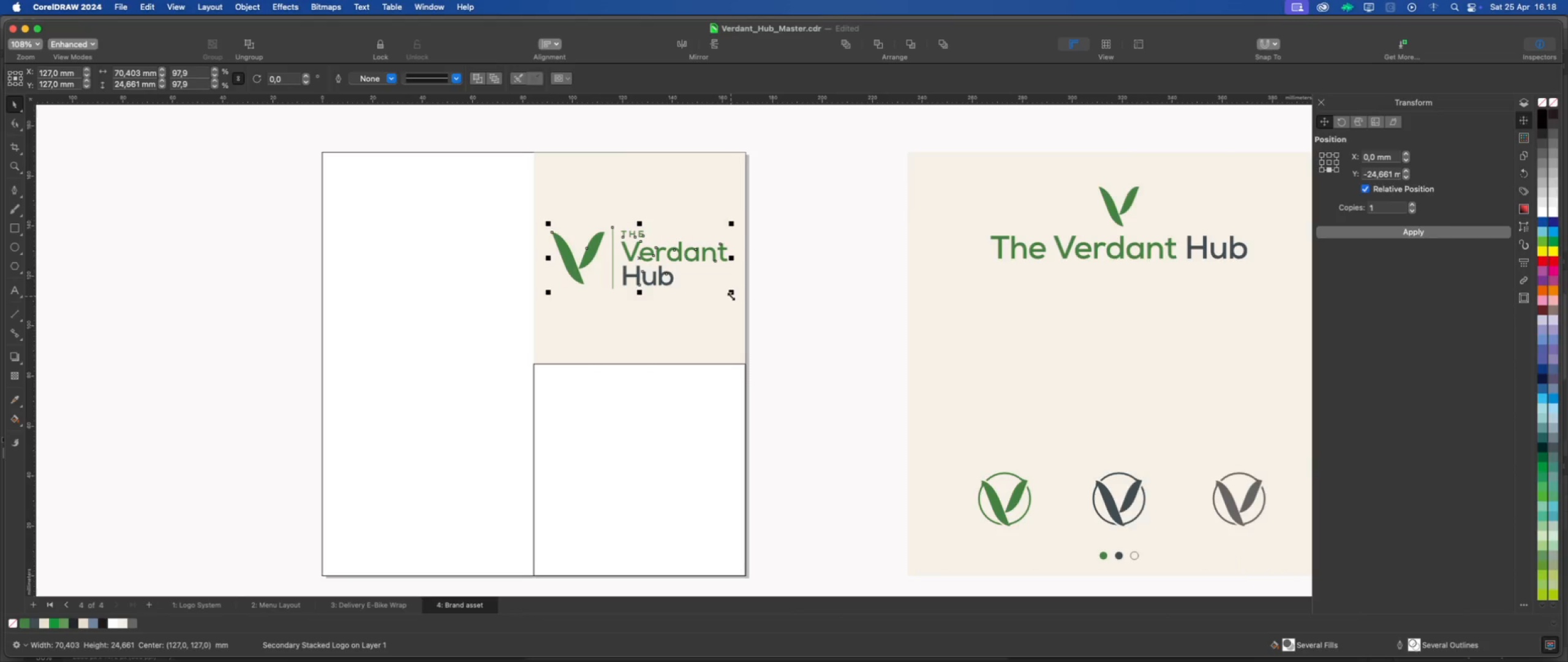 
left_click([801, 300])
 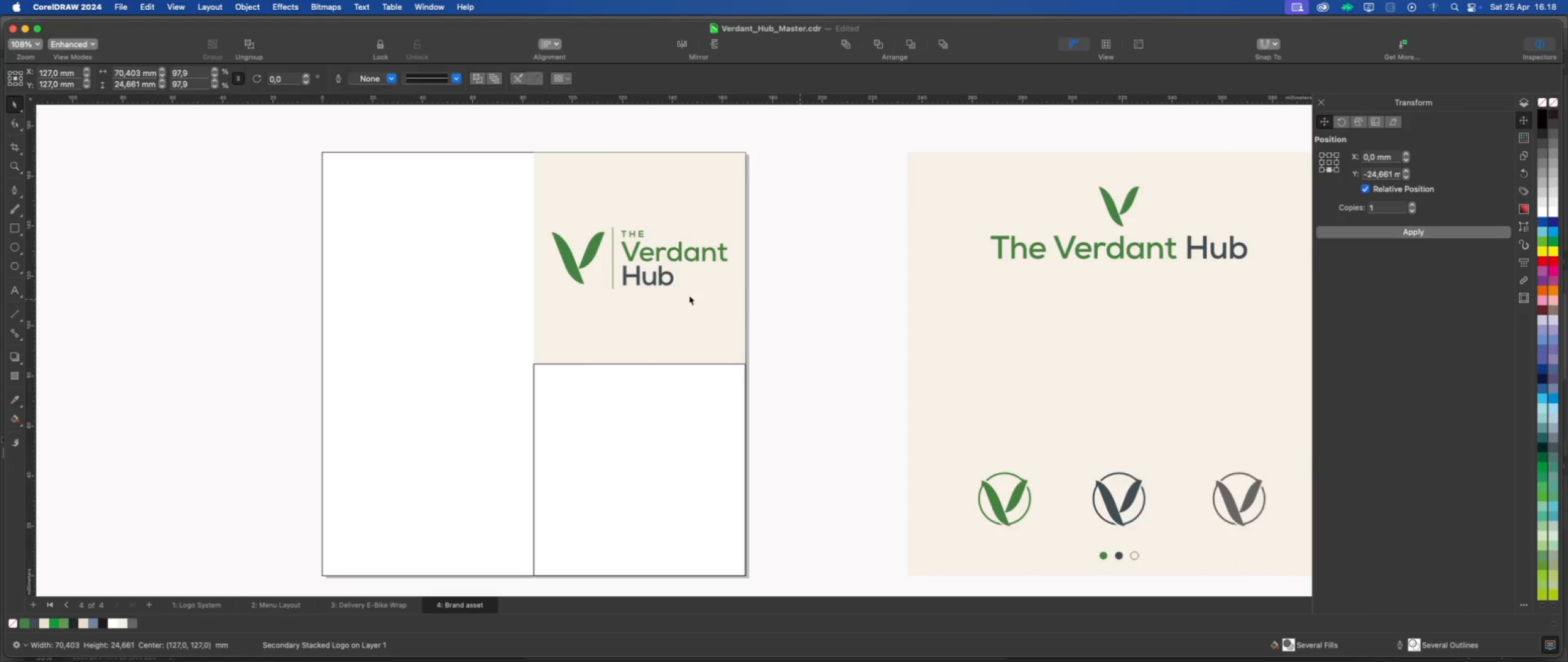 
scroll: coordinate [652, 295], scroll_direction: down, amount: 2.0
 